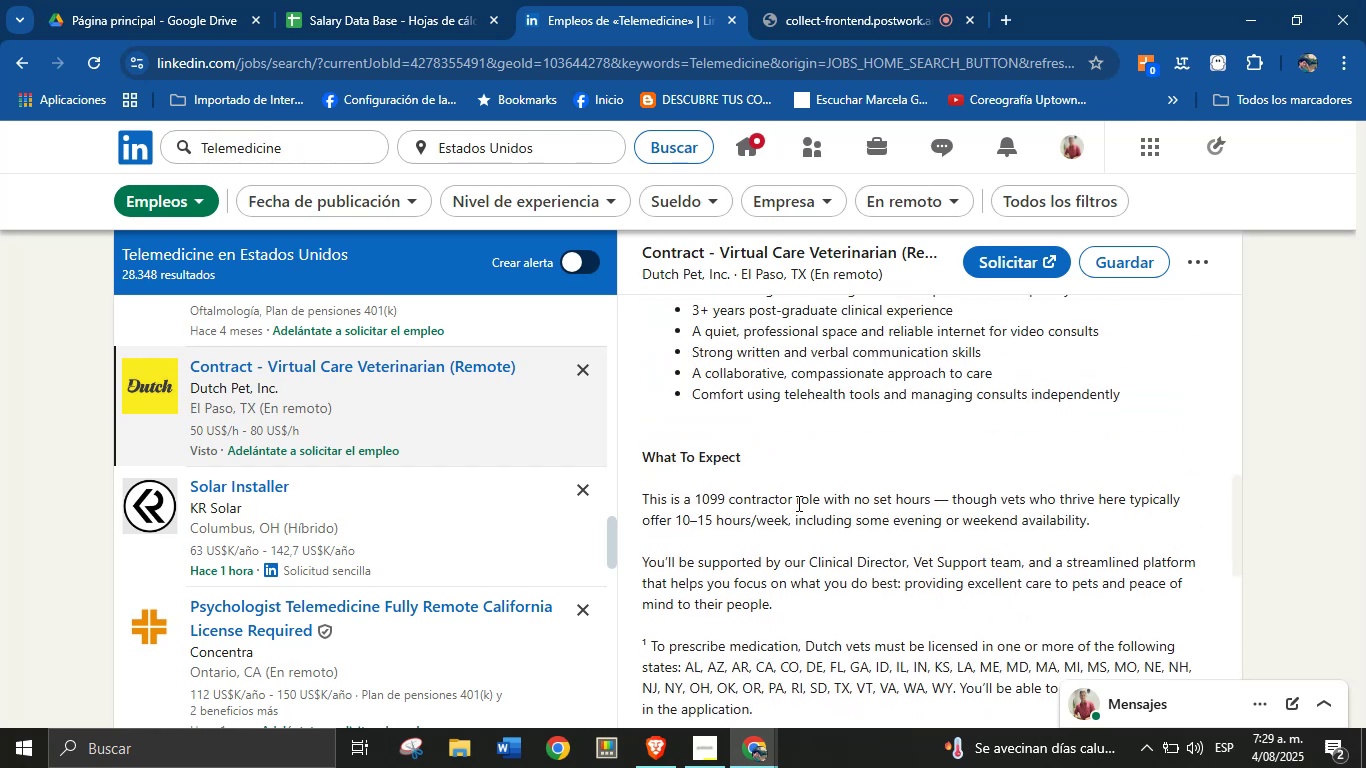 
left_click([797, 503])
 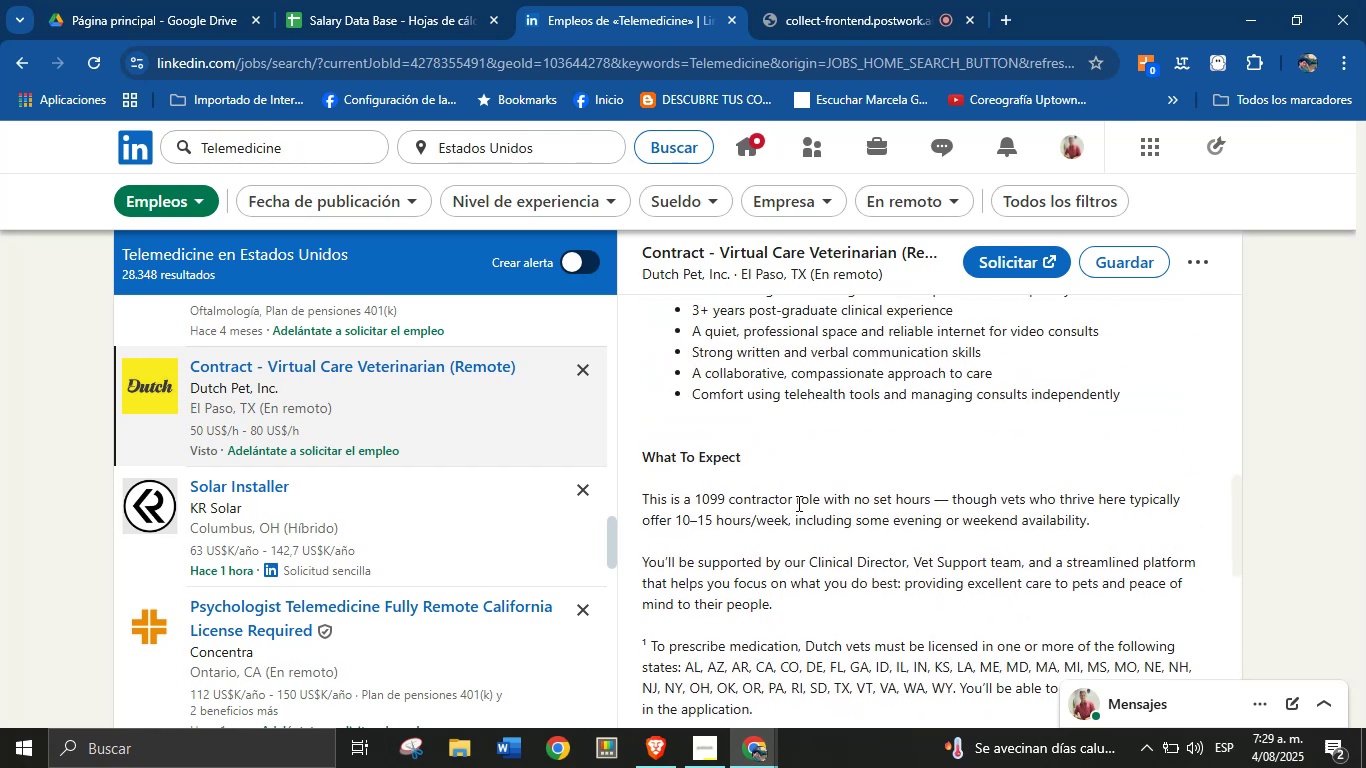 
scroll: coordinate [798, 503], scroll_direction: up, amount: 2.0
 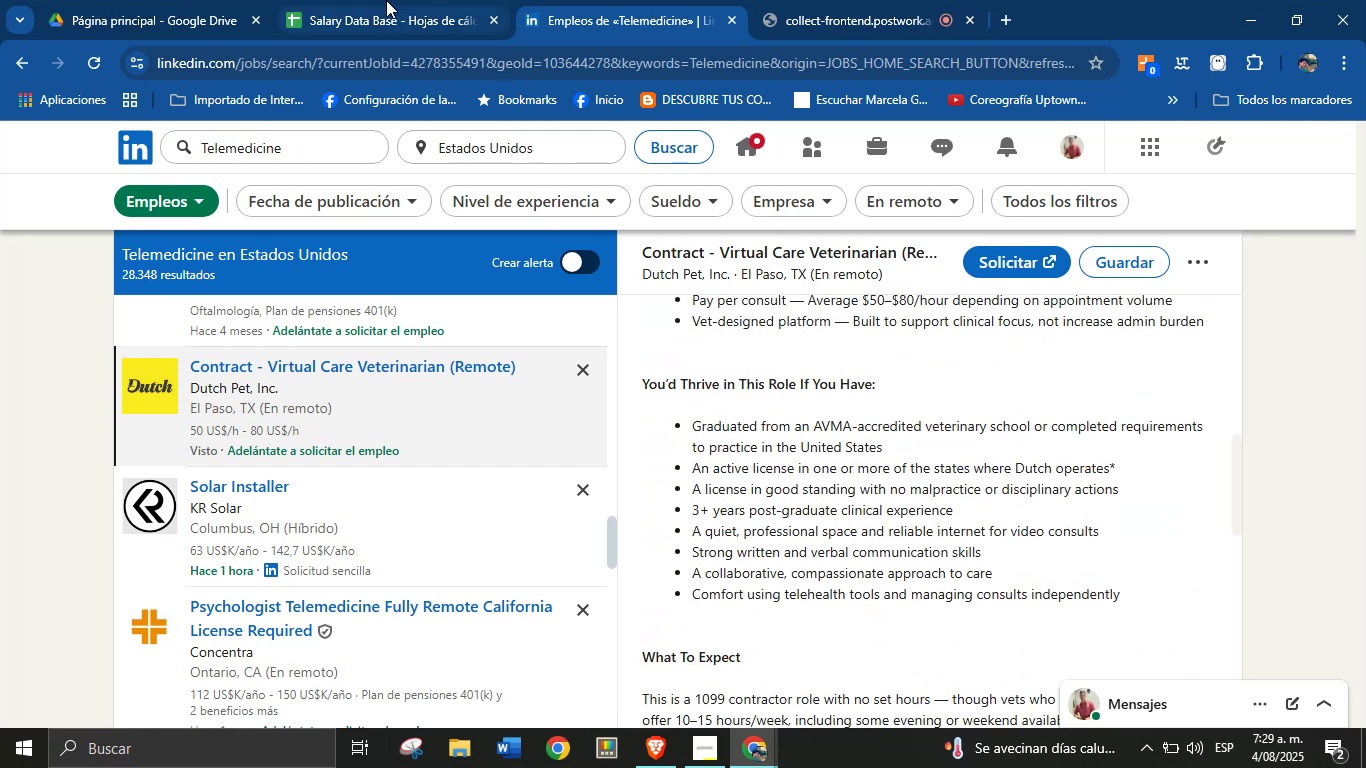 
key(Meta+MetaLeft)
 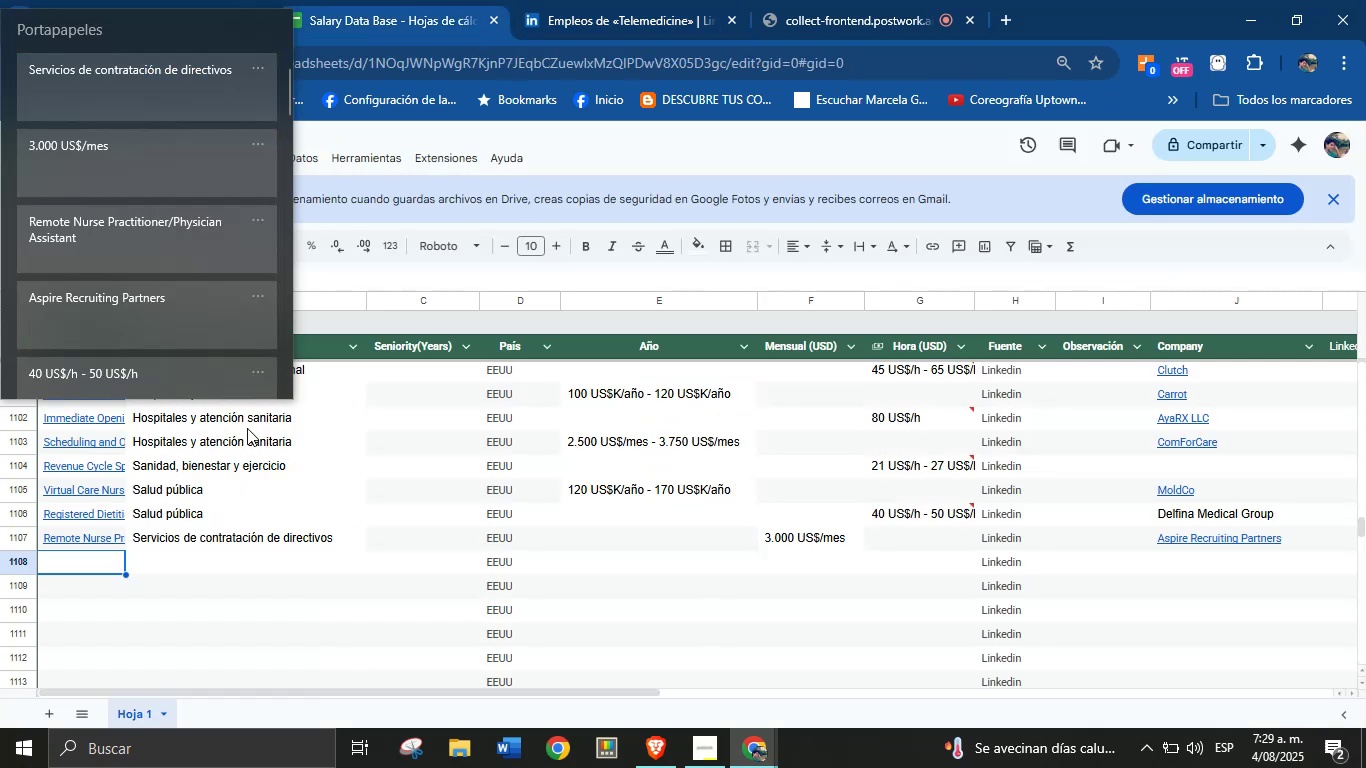 
key(Meta+MetaLeft)
 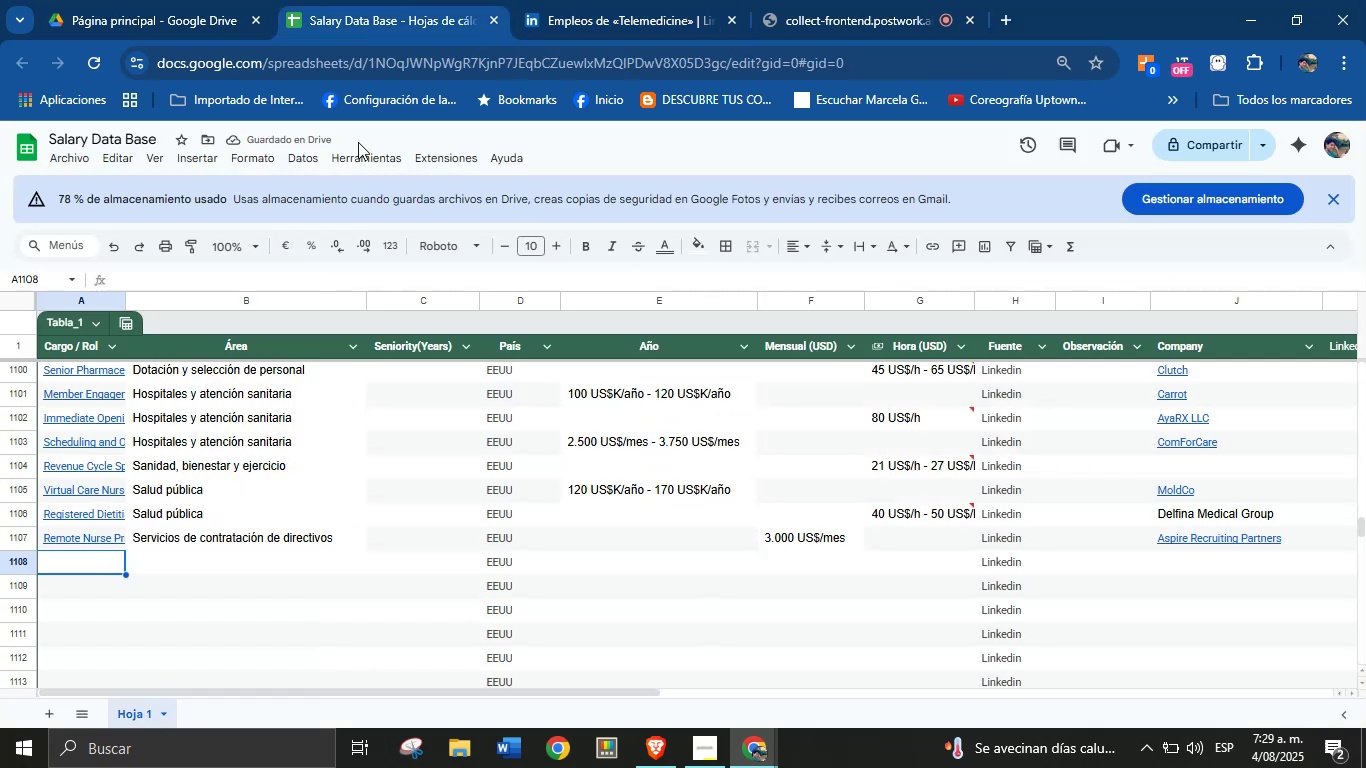 
key(Meta+V)
 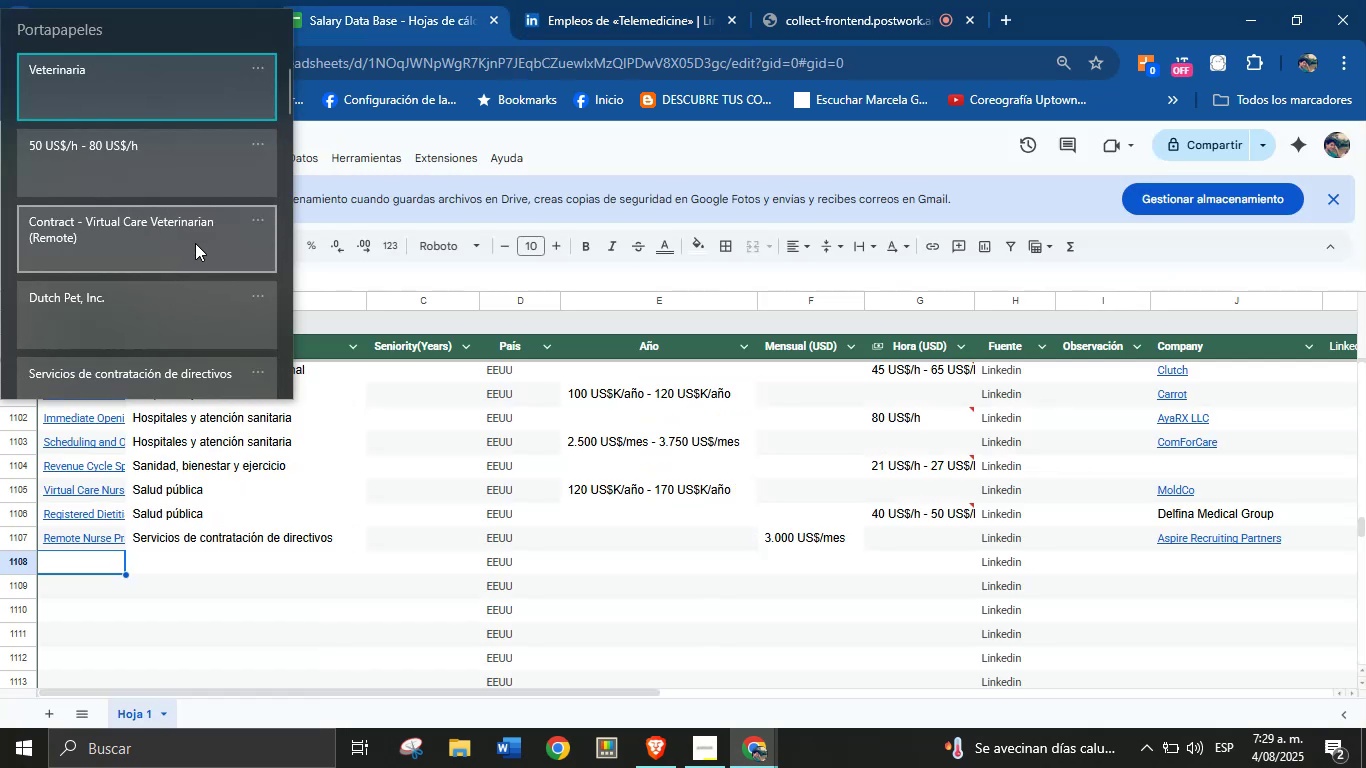 
left_click([185, 246])
 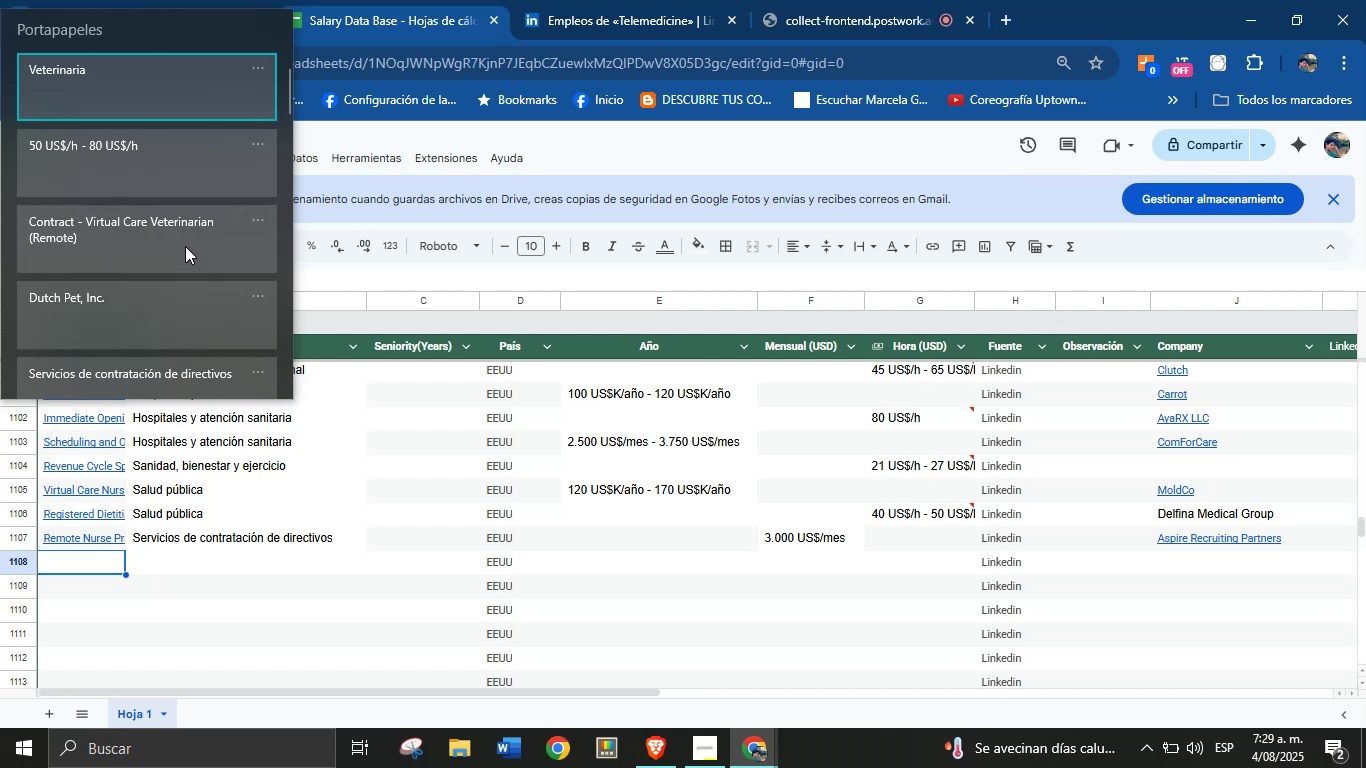 
key(Control+ControlLeft)
 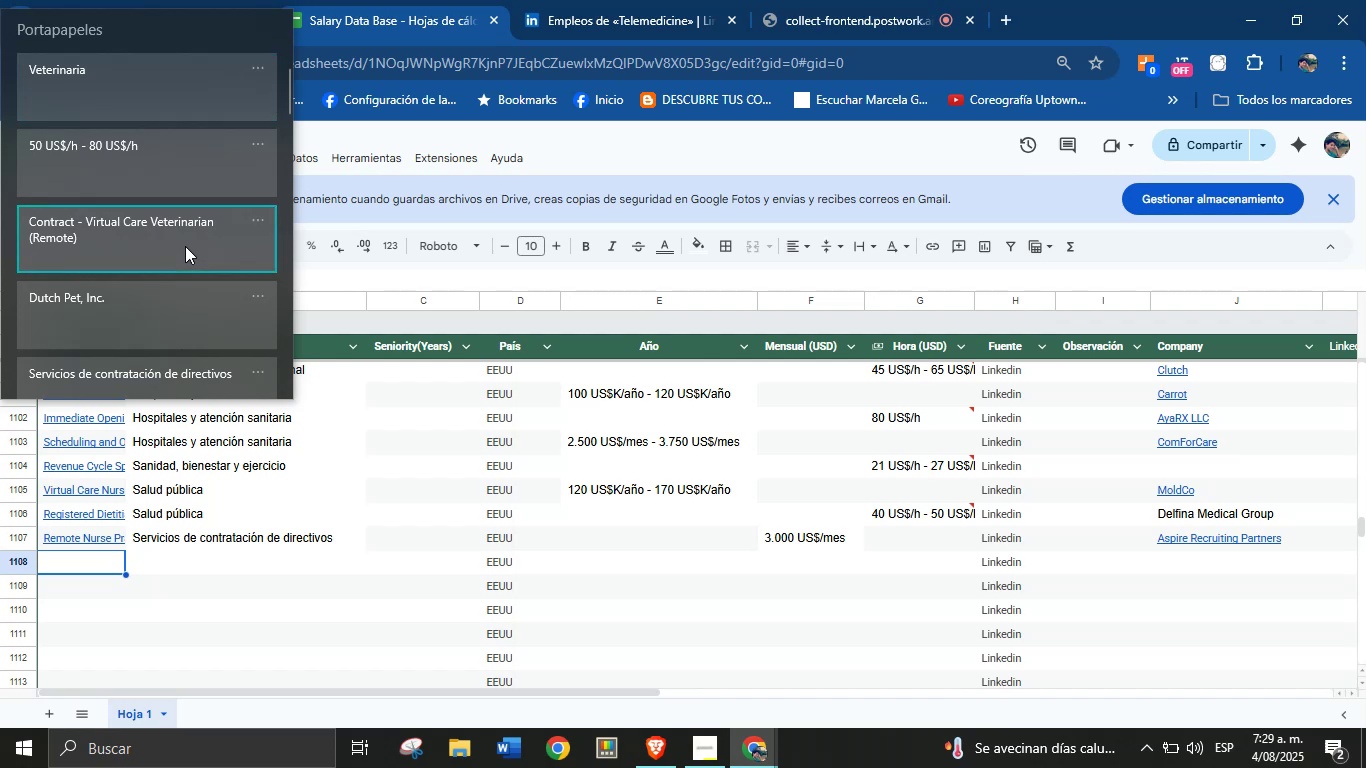 
key(Control+V)
 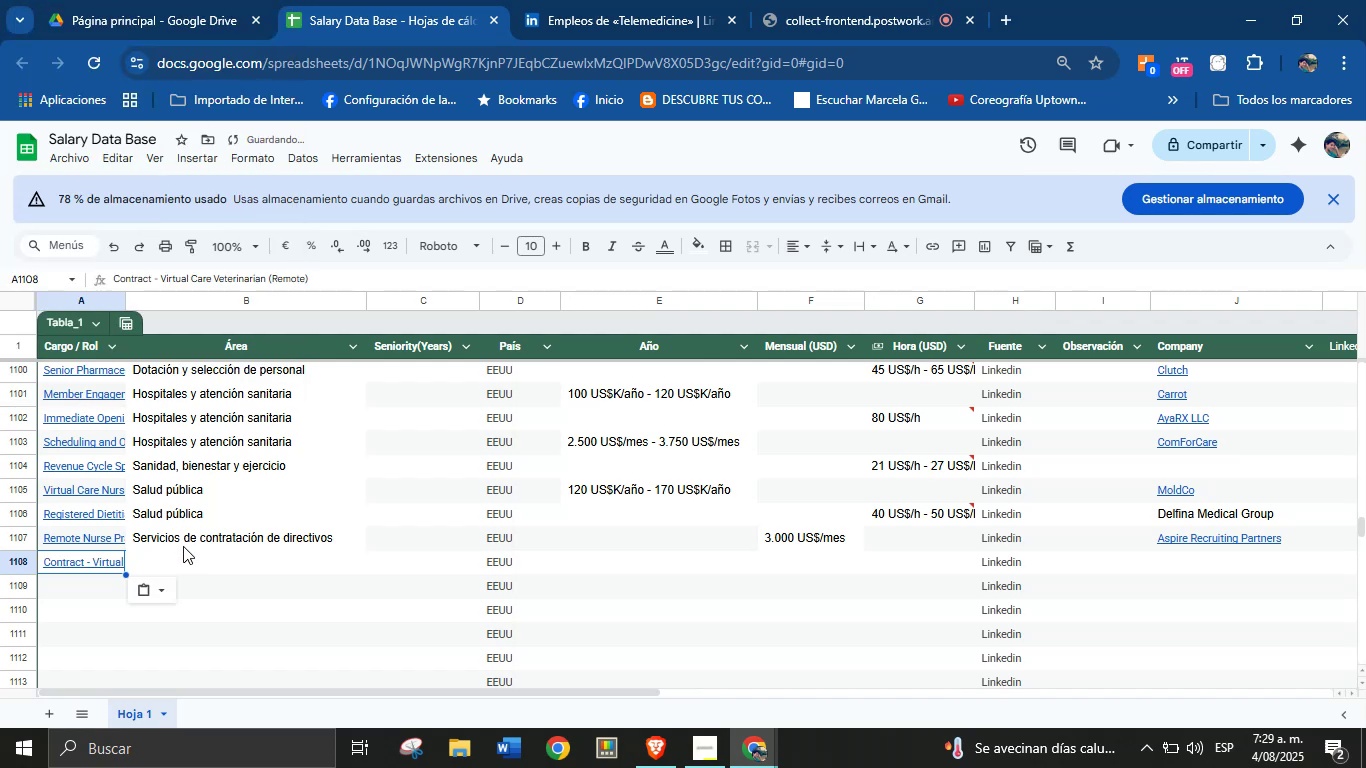 
left_click([182, 568])
 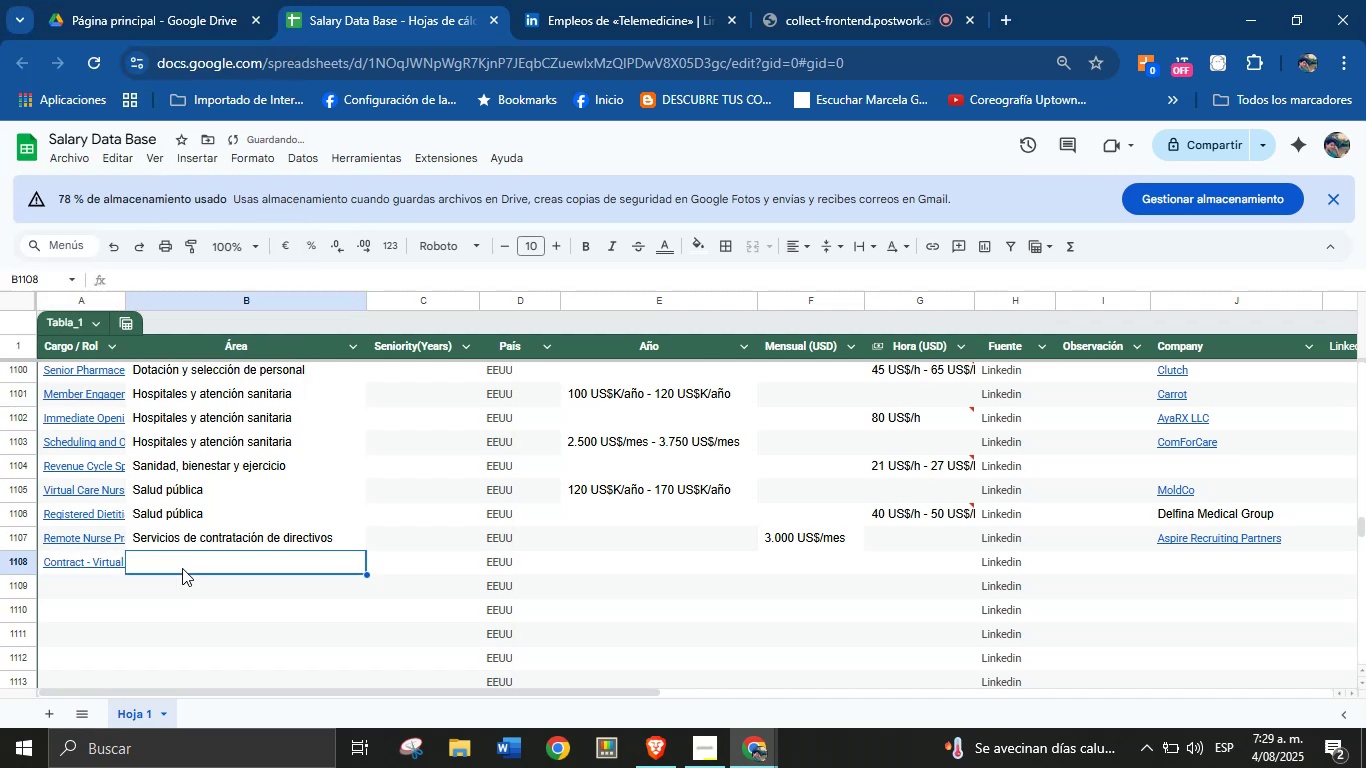 
key(Meta+MetaLeft)
 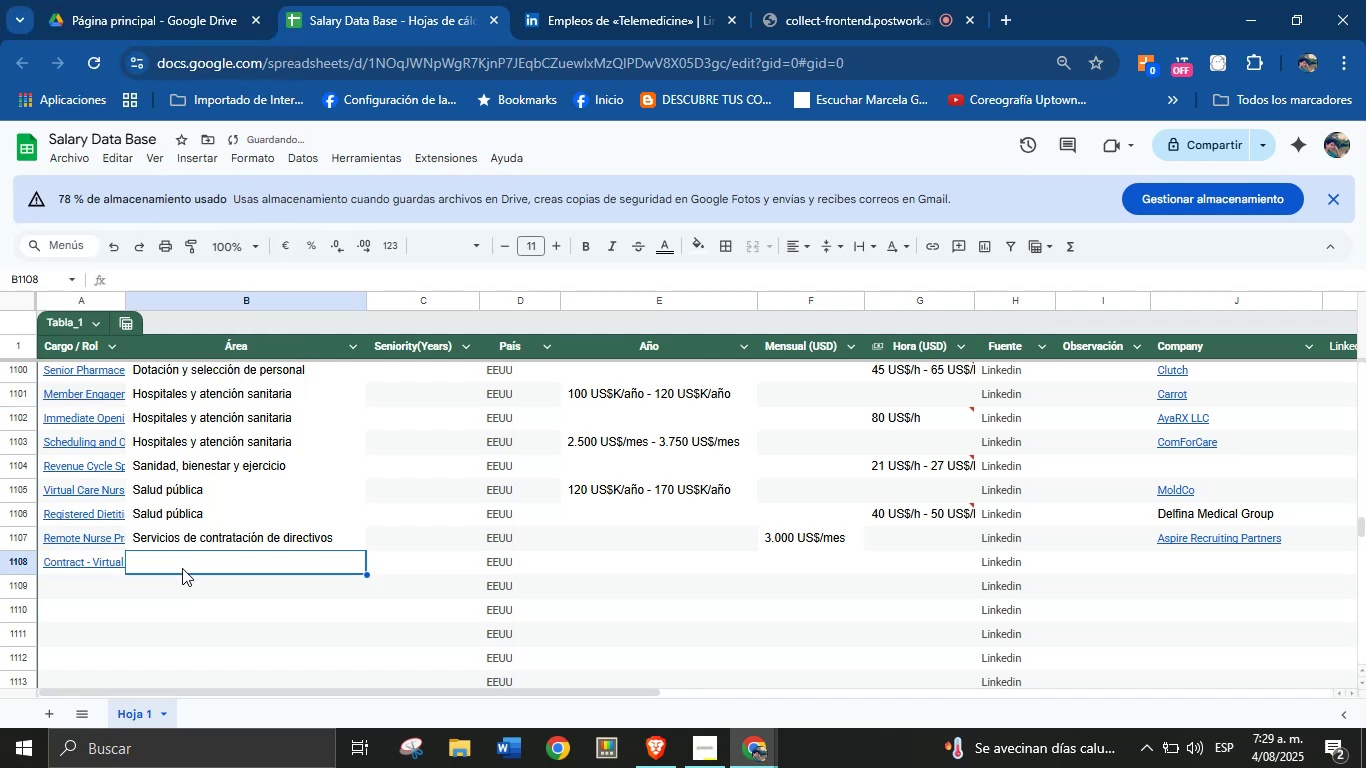 
key(Meta+MetaLeft)
 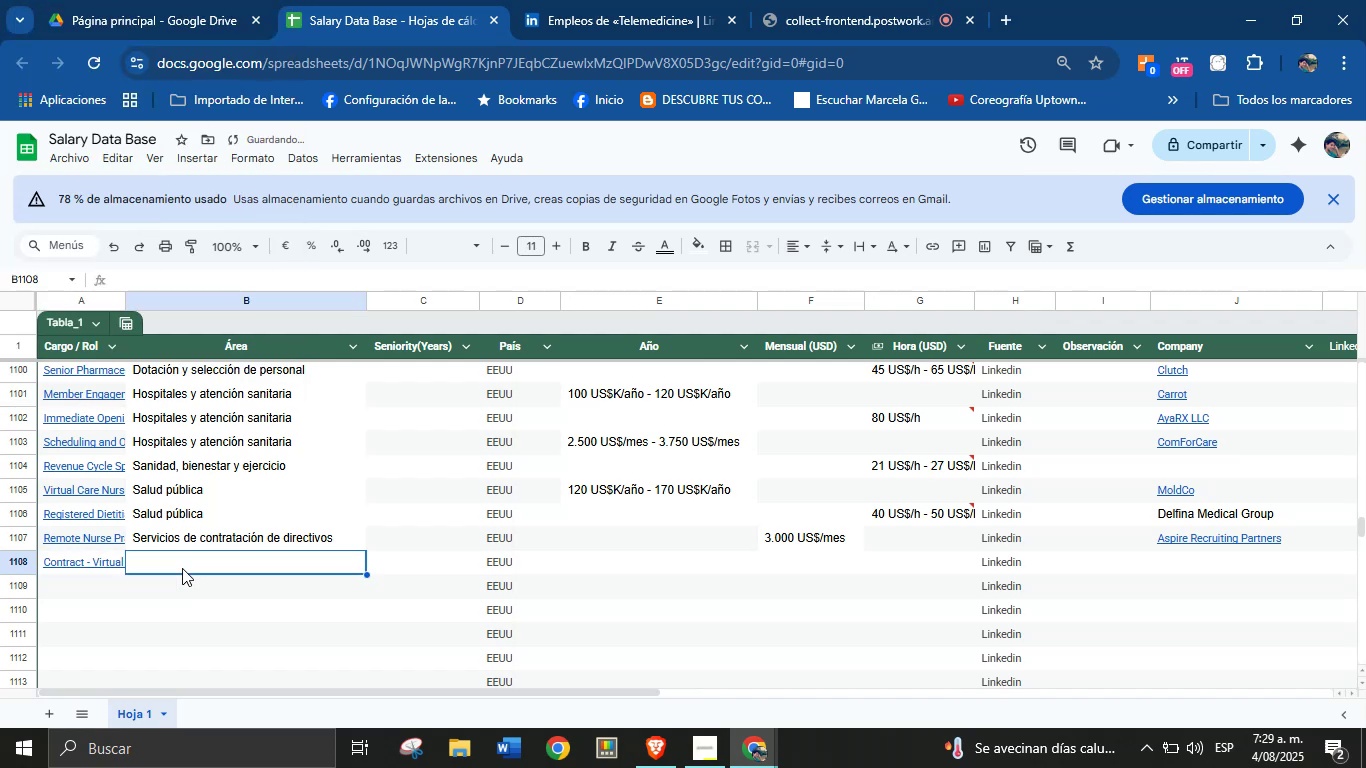 
key(Meta+V)
 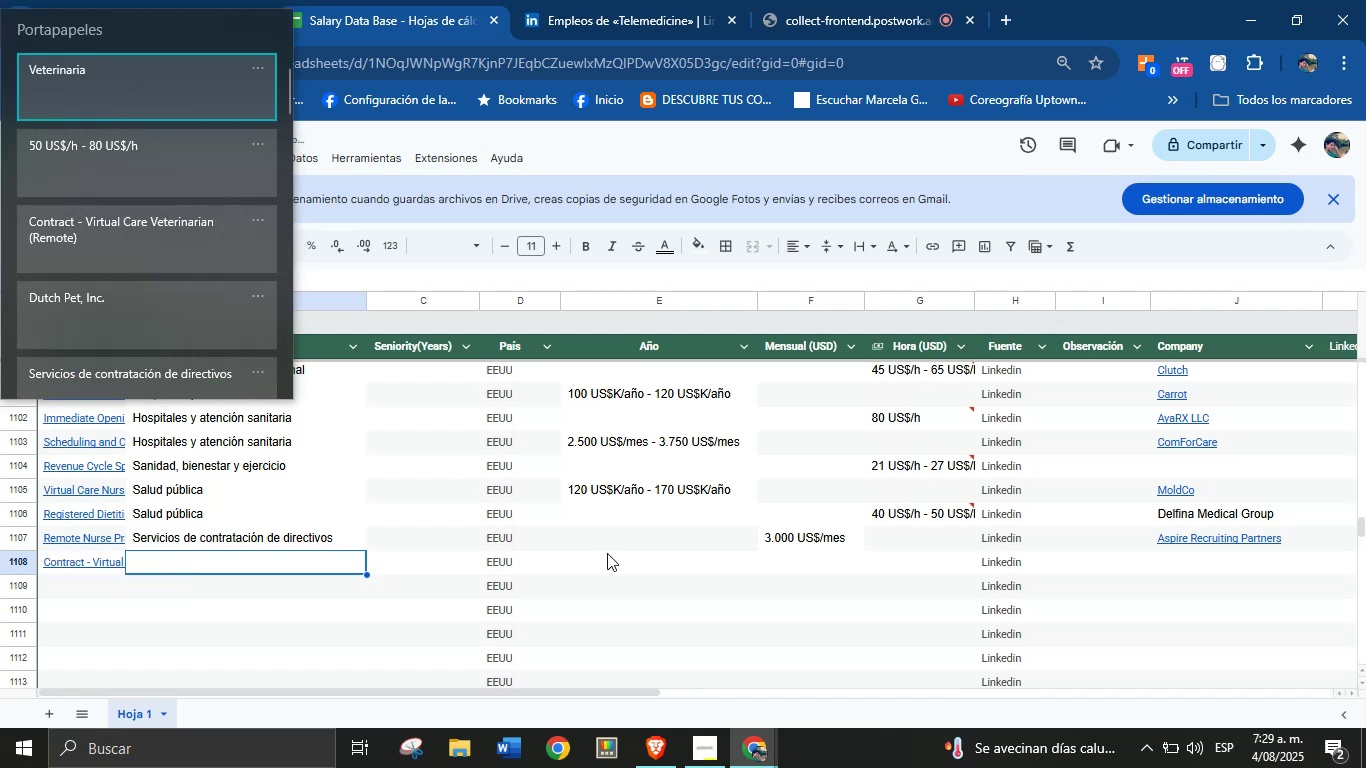 
left_click([844, 587])
 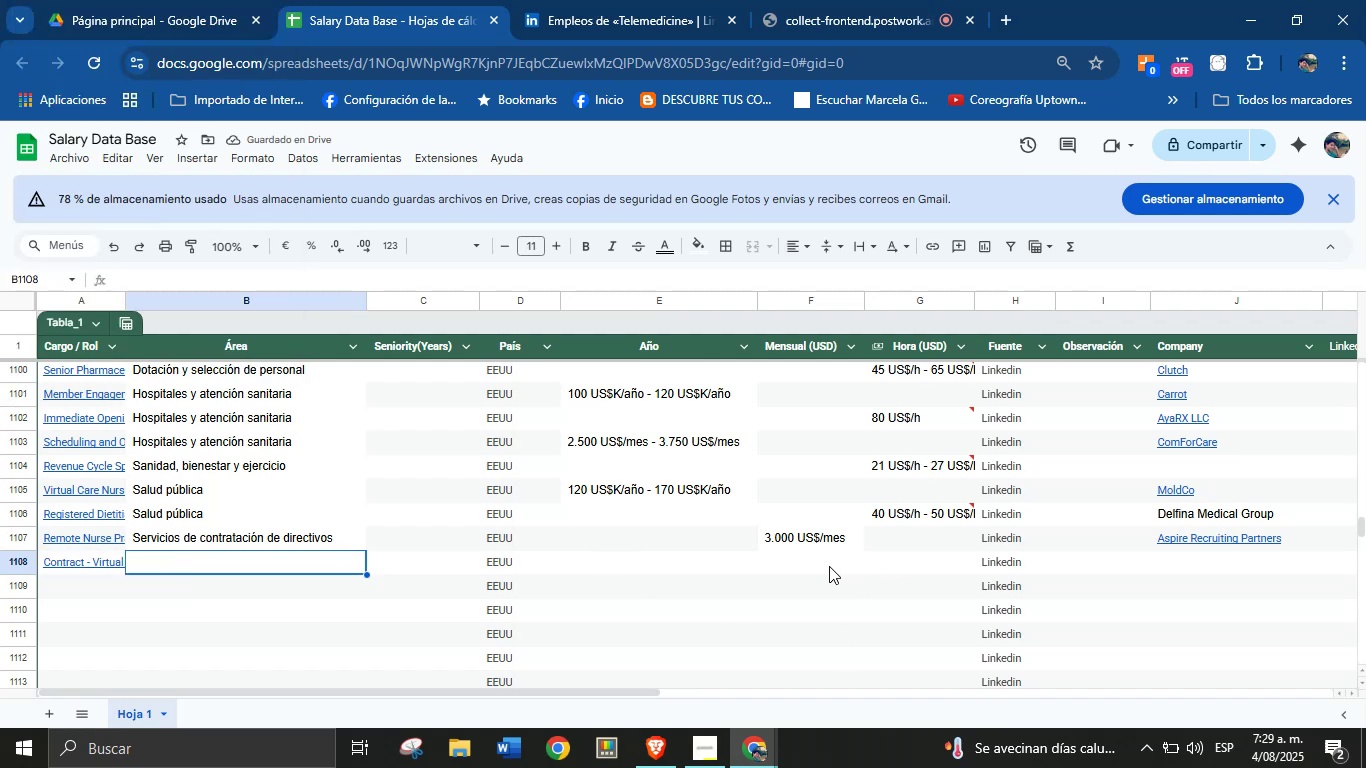 
left_click([896, 562])
 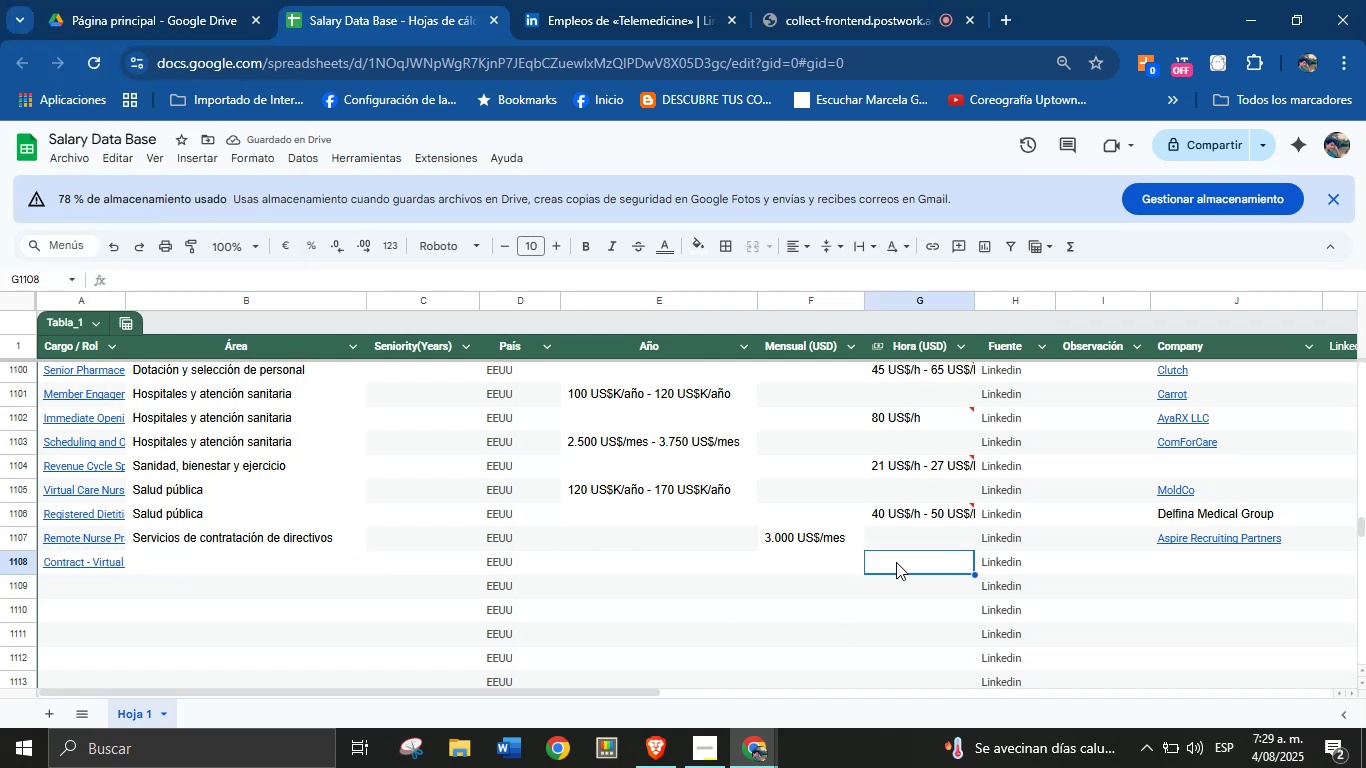 
key(Meta+MetaLeft)
 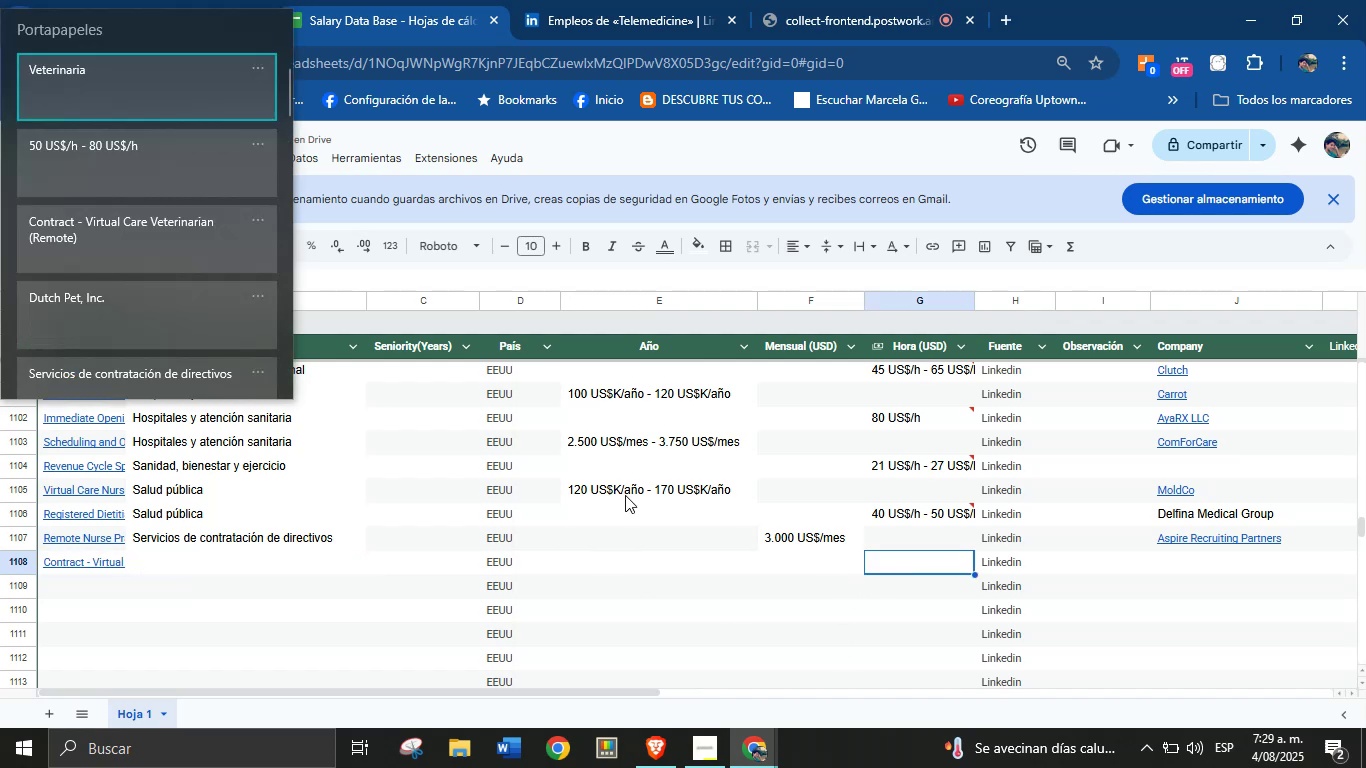 
key(Meta+MetaLeft)
 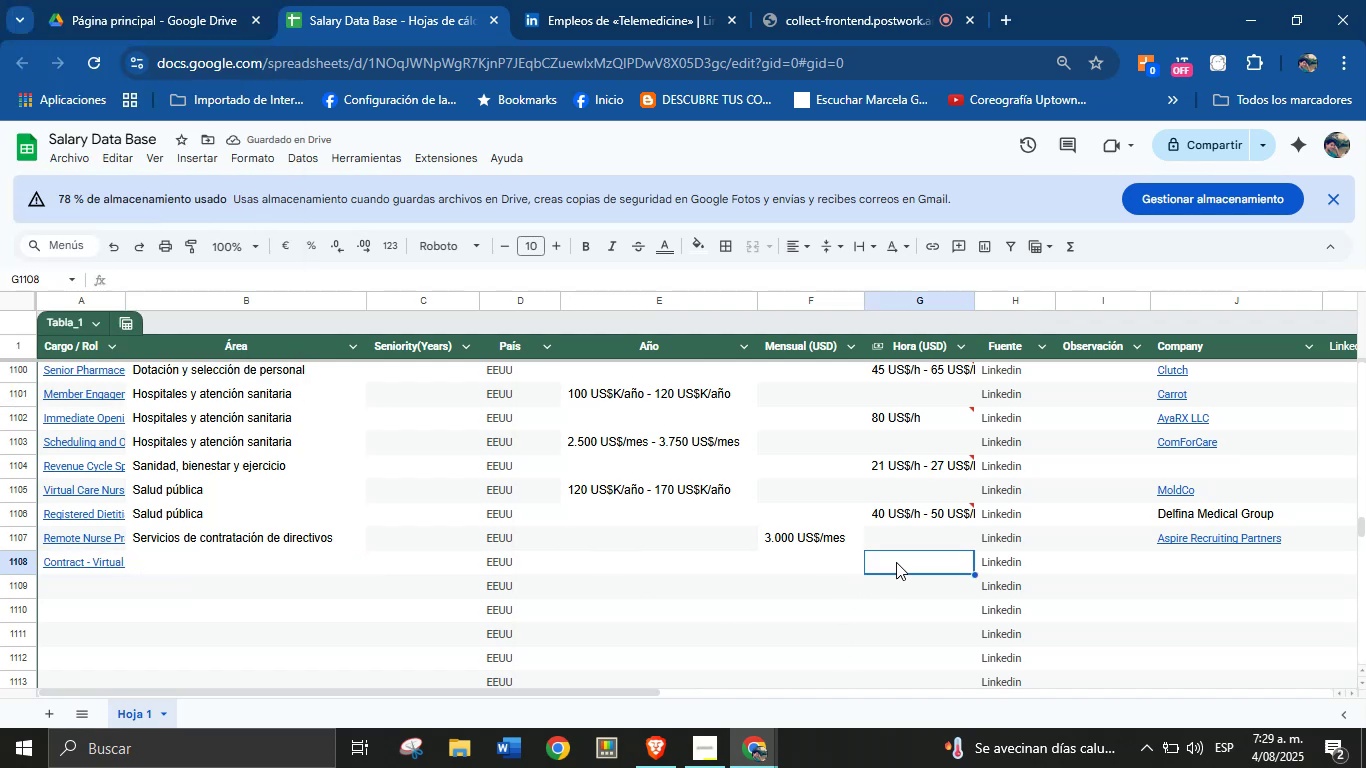 
key(Meta+V)
 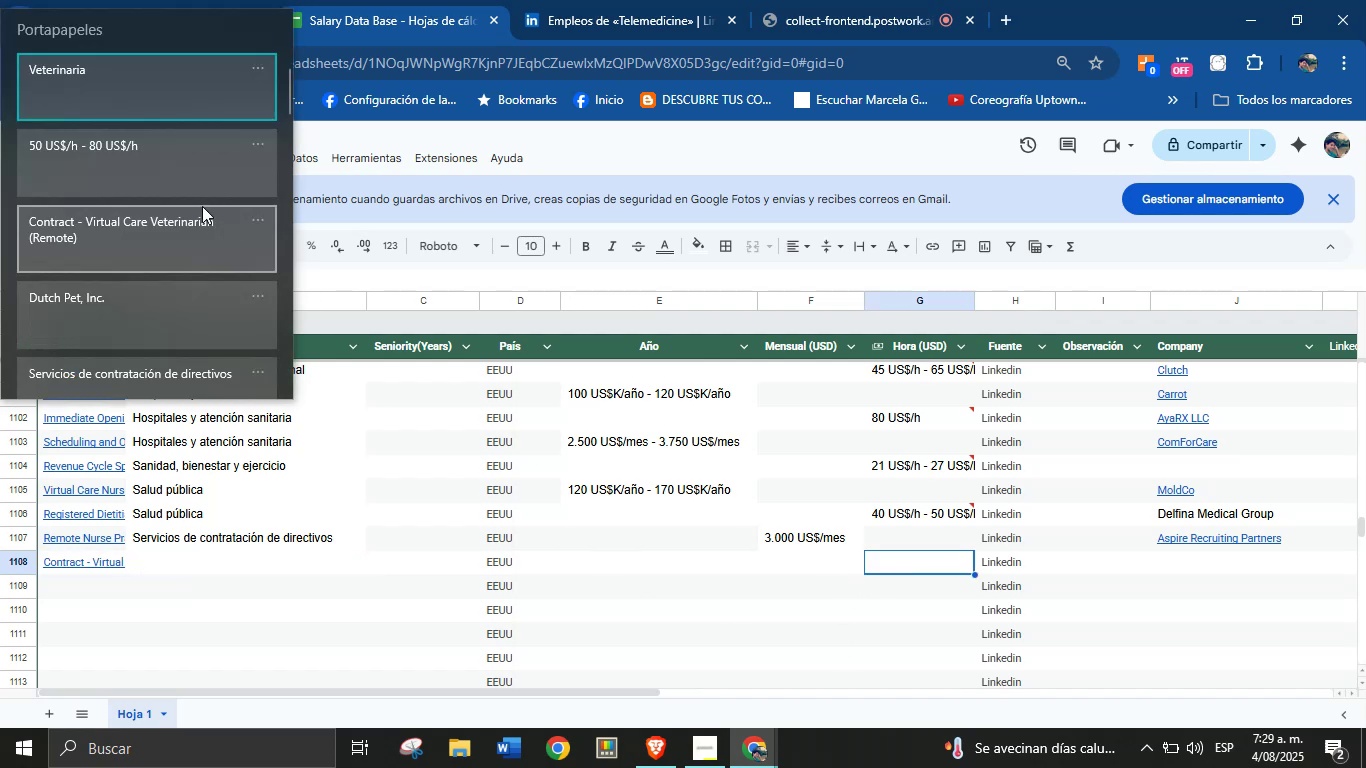 
left_click([198, 186])
 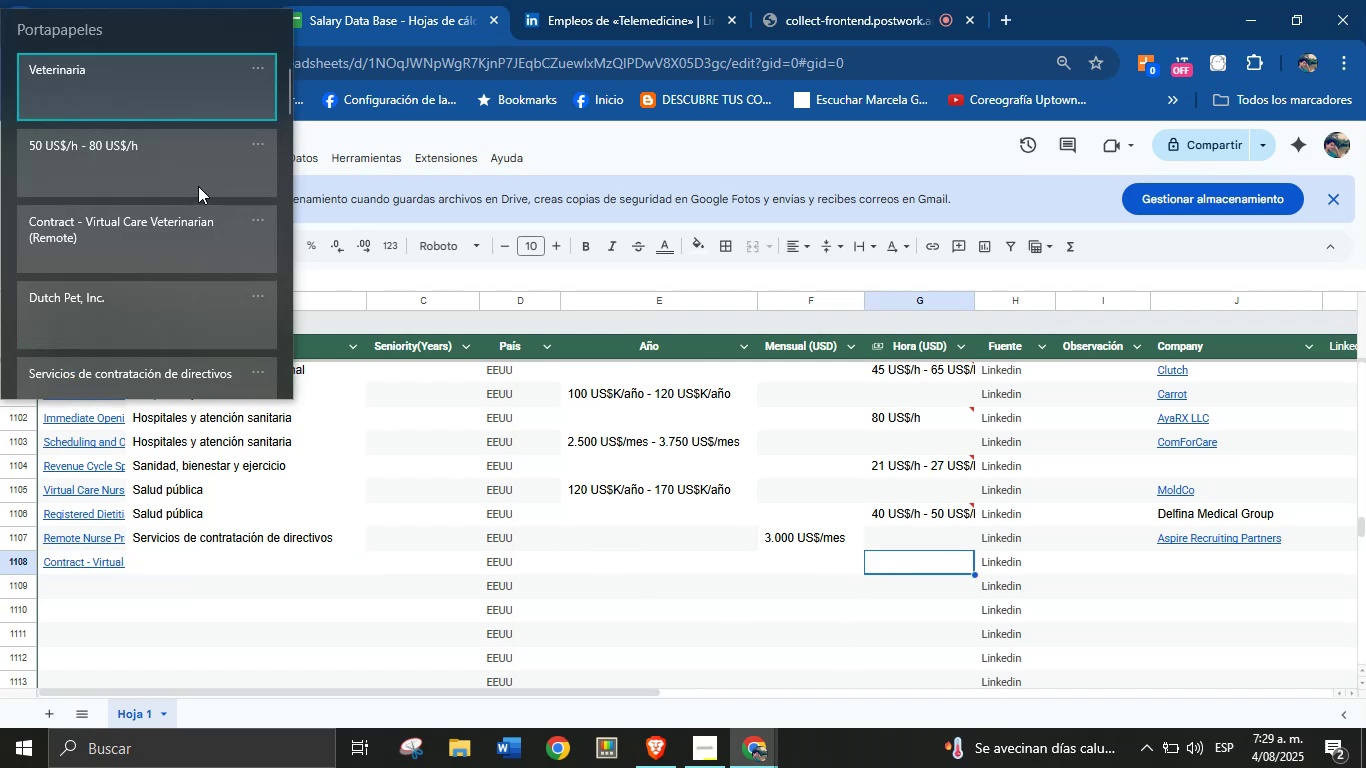 
key(Control+ControlLeft)
 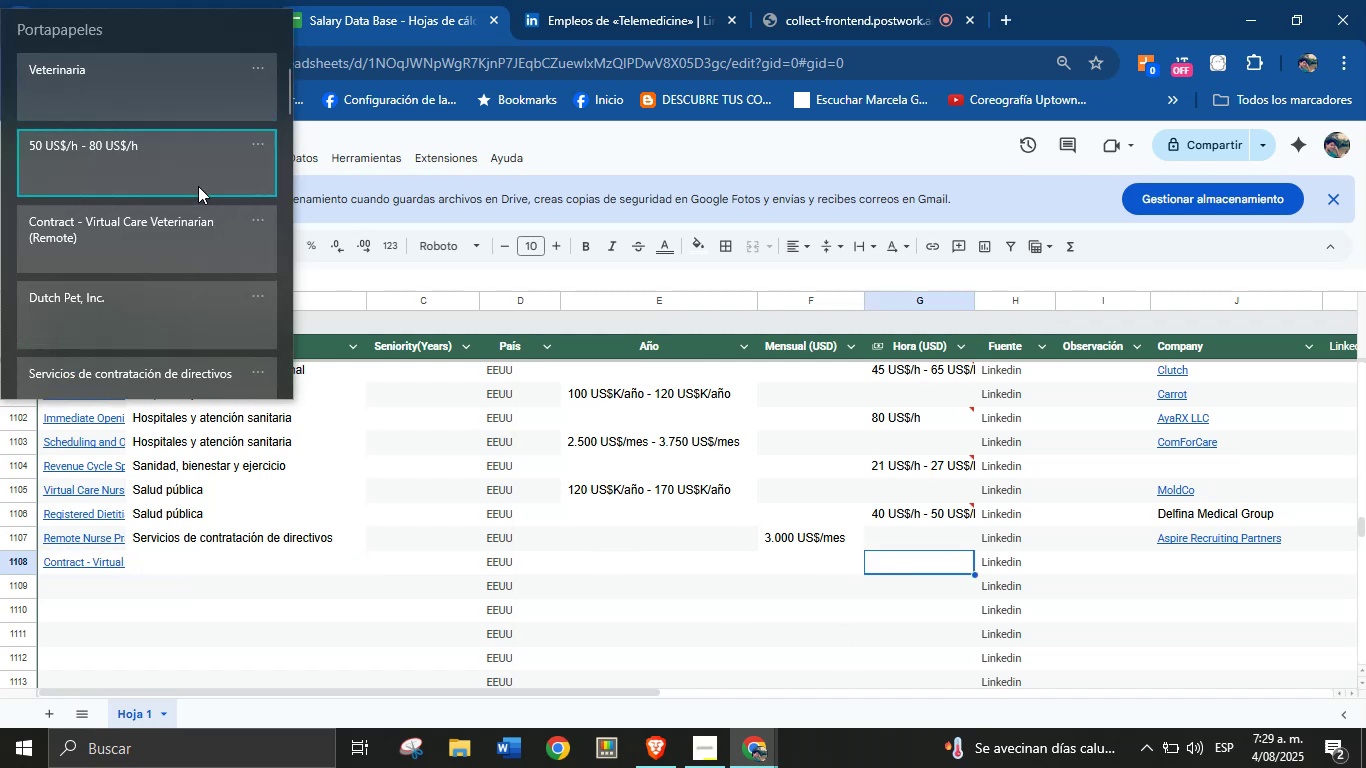 
key(Control+V)
 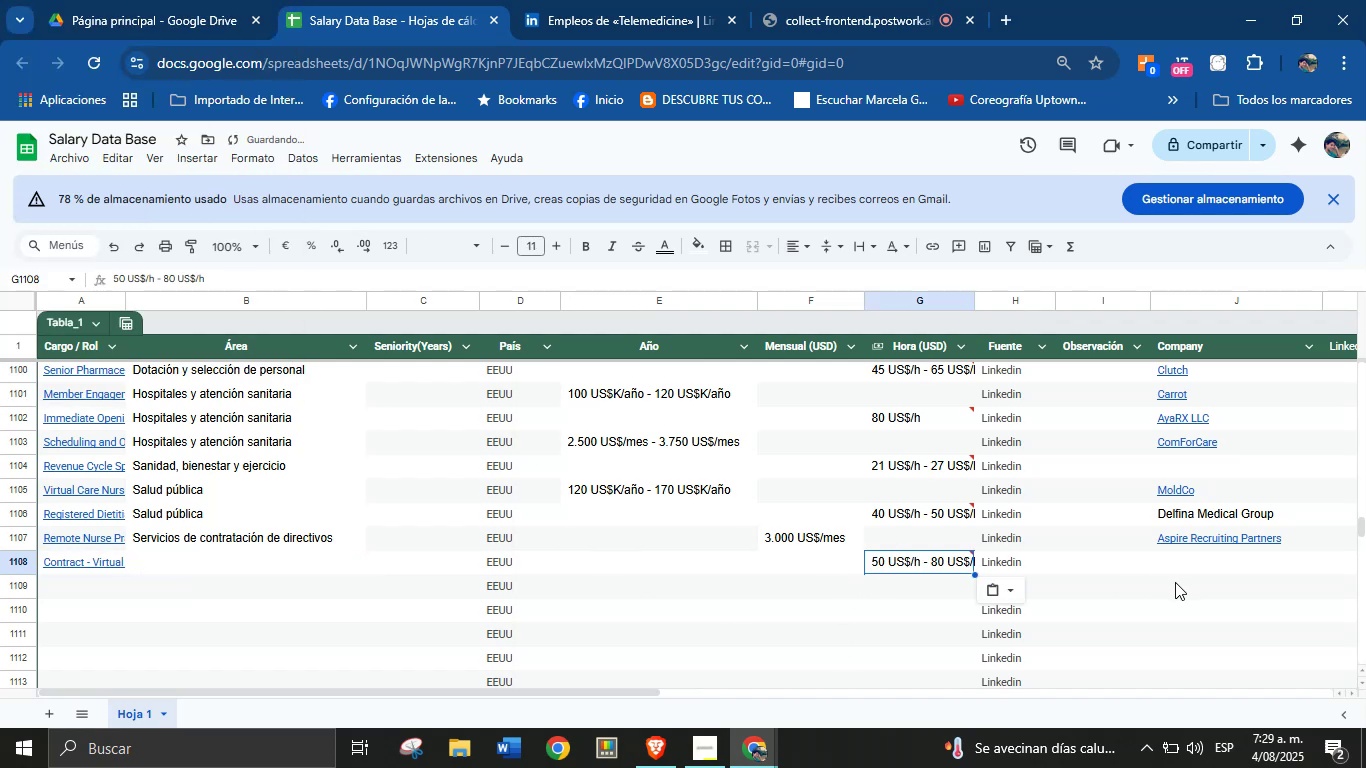 
left_click([1196, 569])
 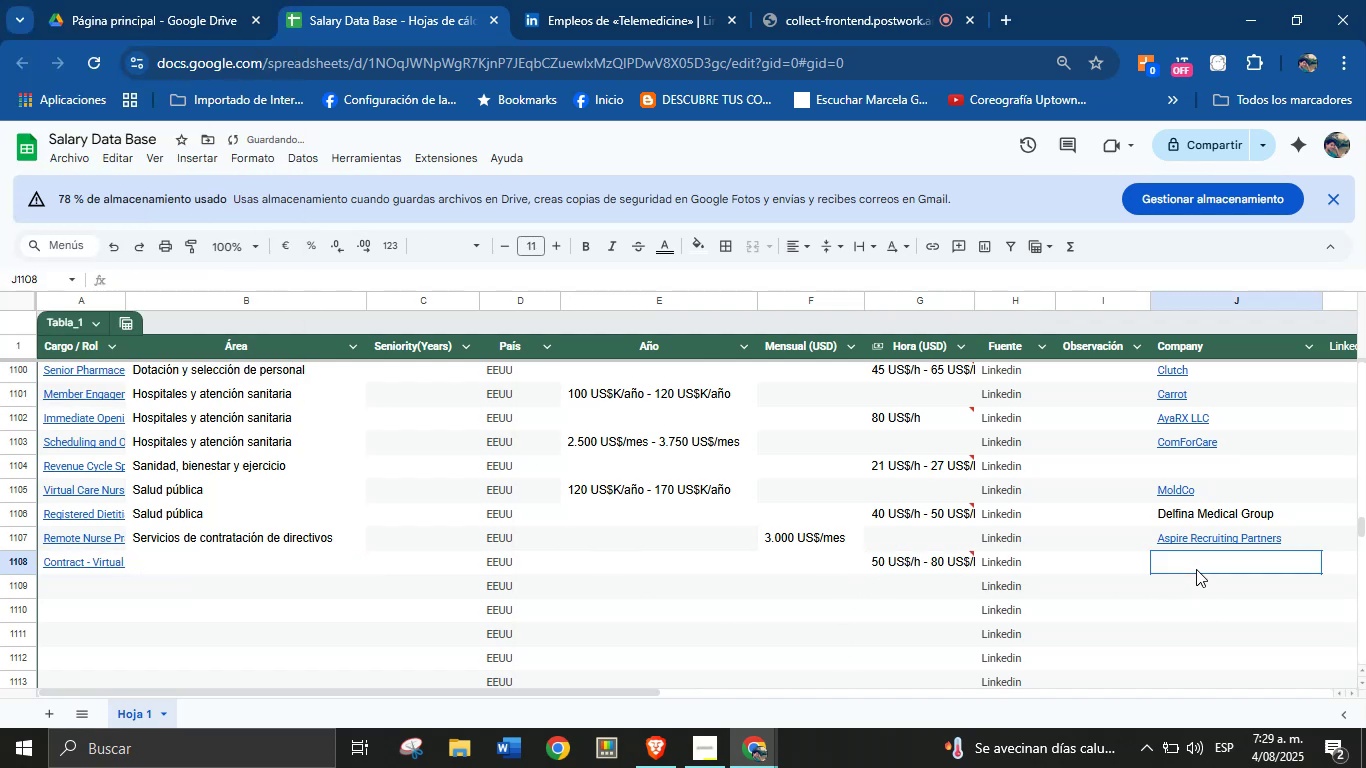 
key(Meta+MetaLeft)
 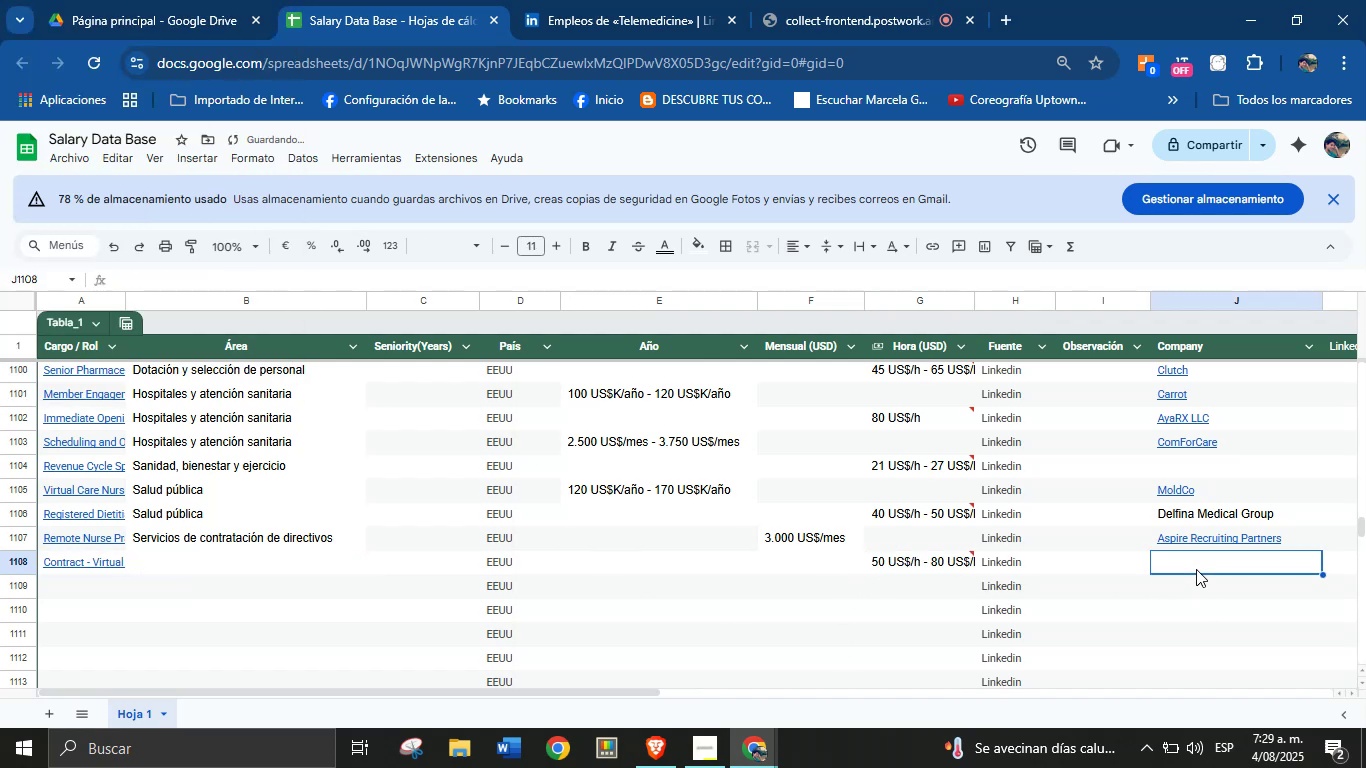 
key(Meta+MetaLeft)
 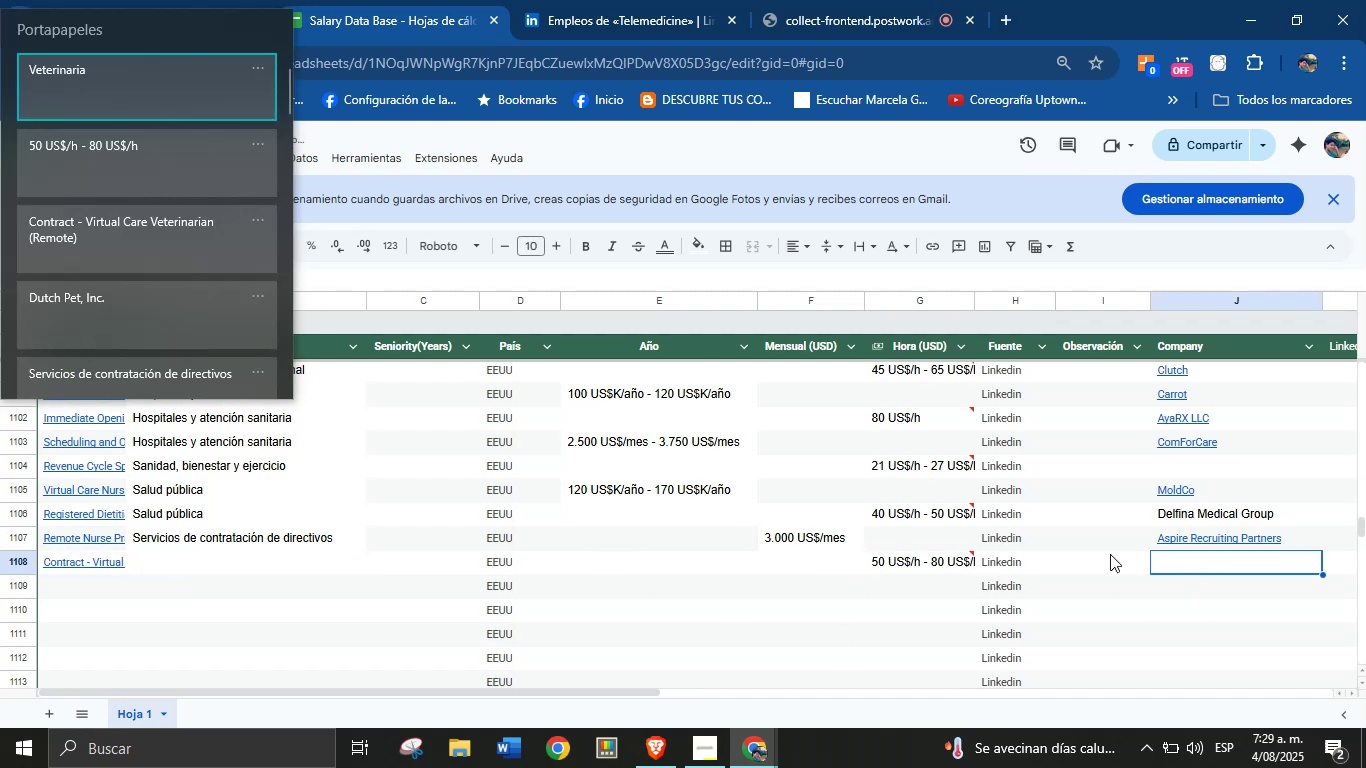 
key(Meta+V)
 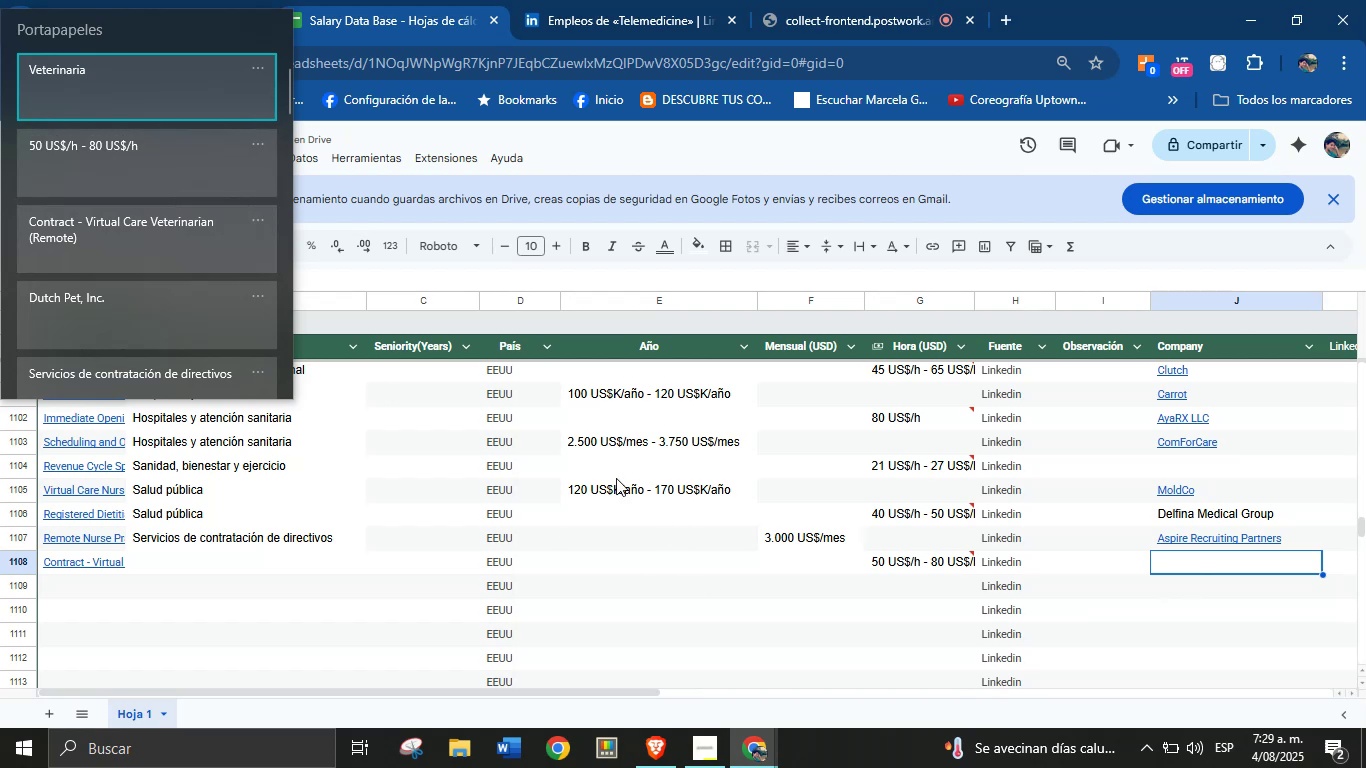 
left_click([582, 538])
 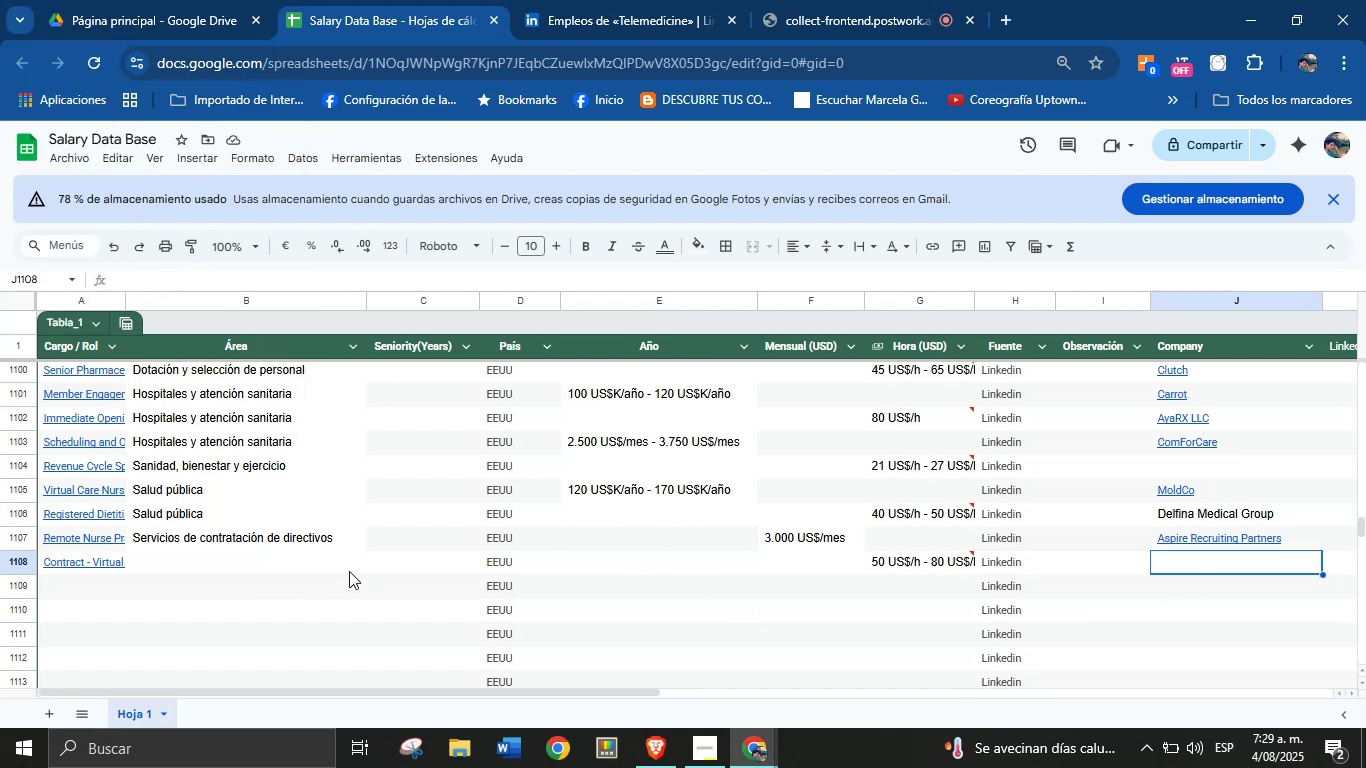 
left_click([217, 567])
 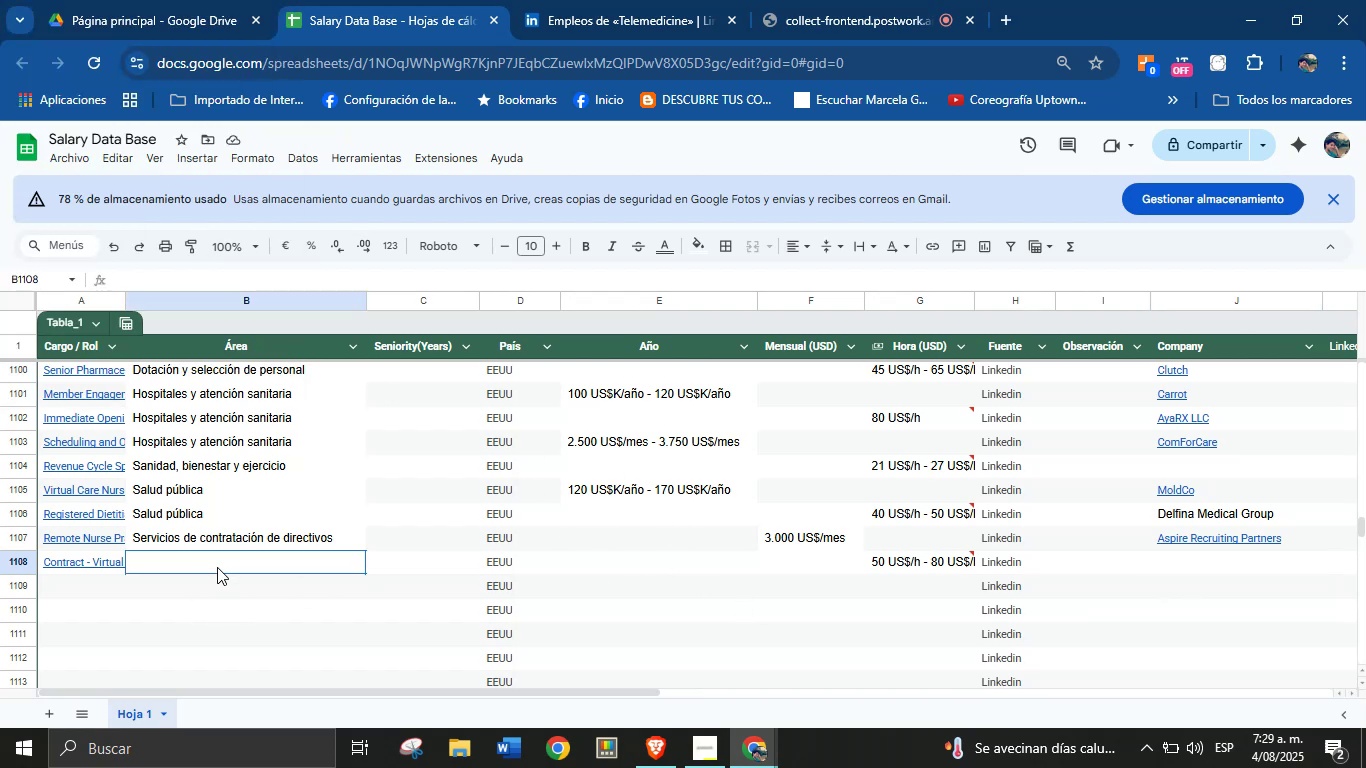 
key(Meta+MetaLeft)
 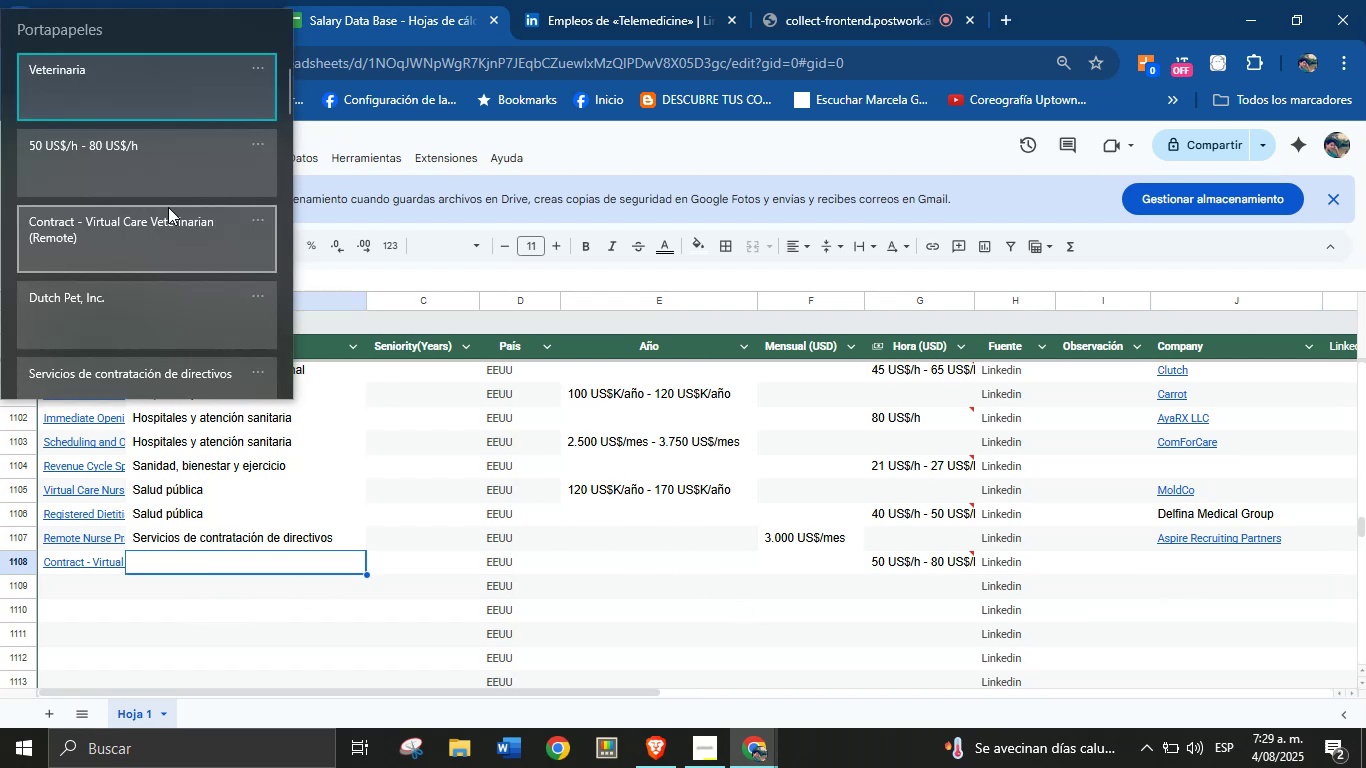 
key(Meta+MetaLeft)
 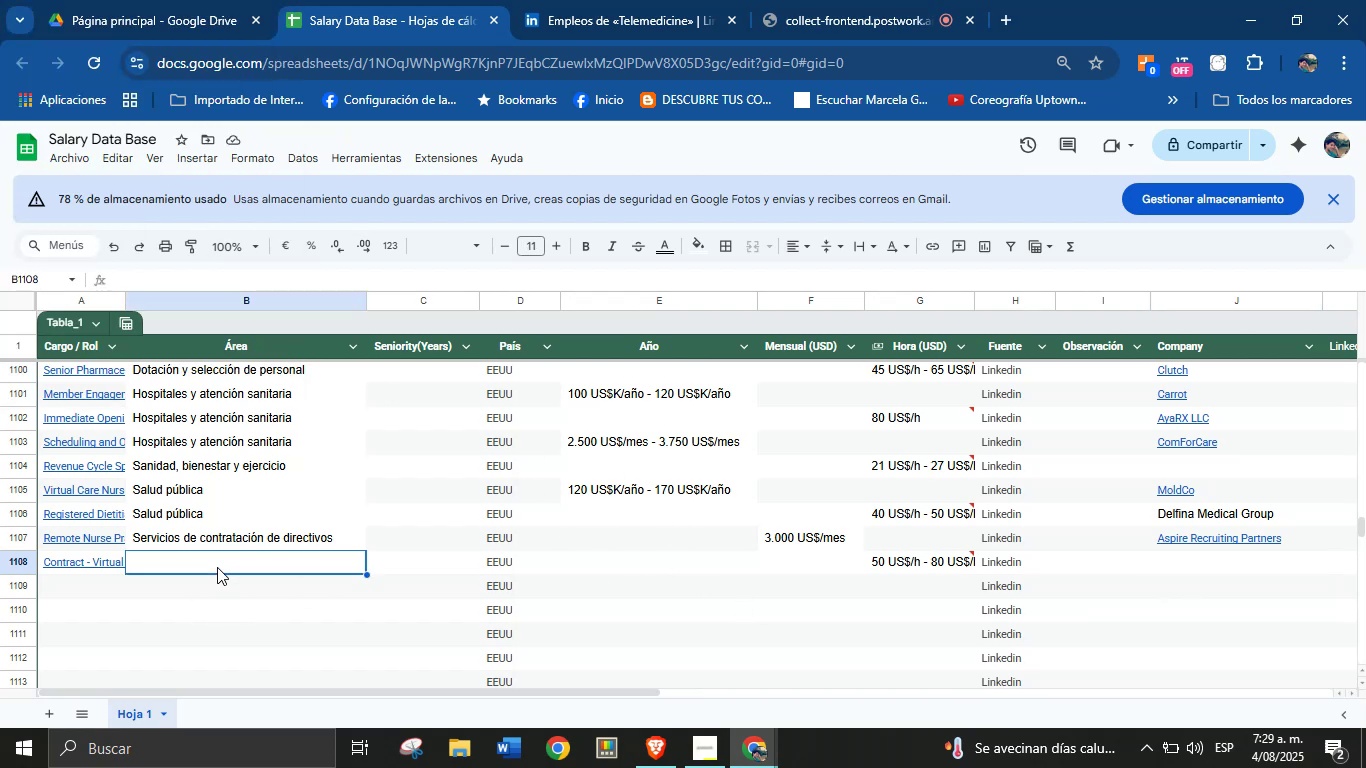 
key(Meta+V)
 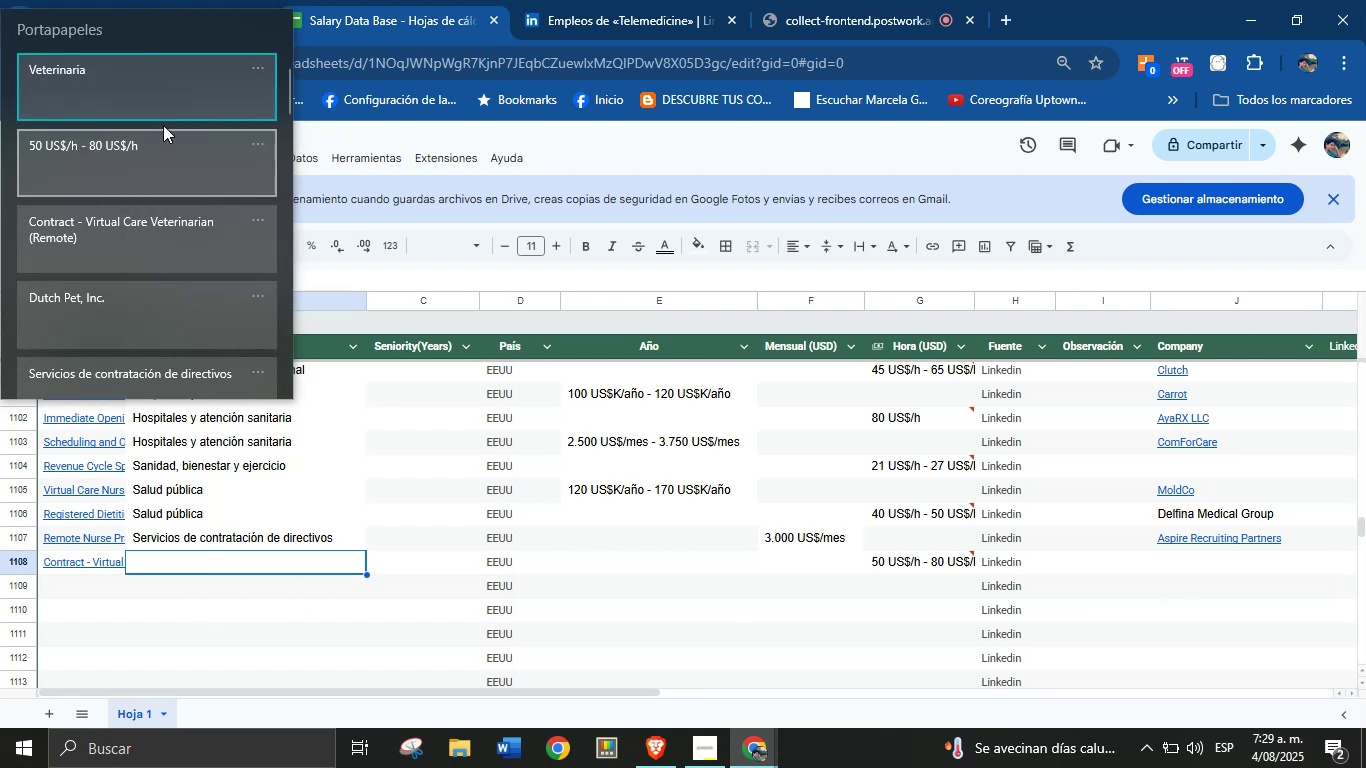 
left_click([170, 107])
 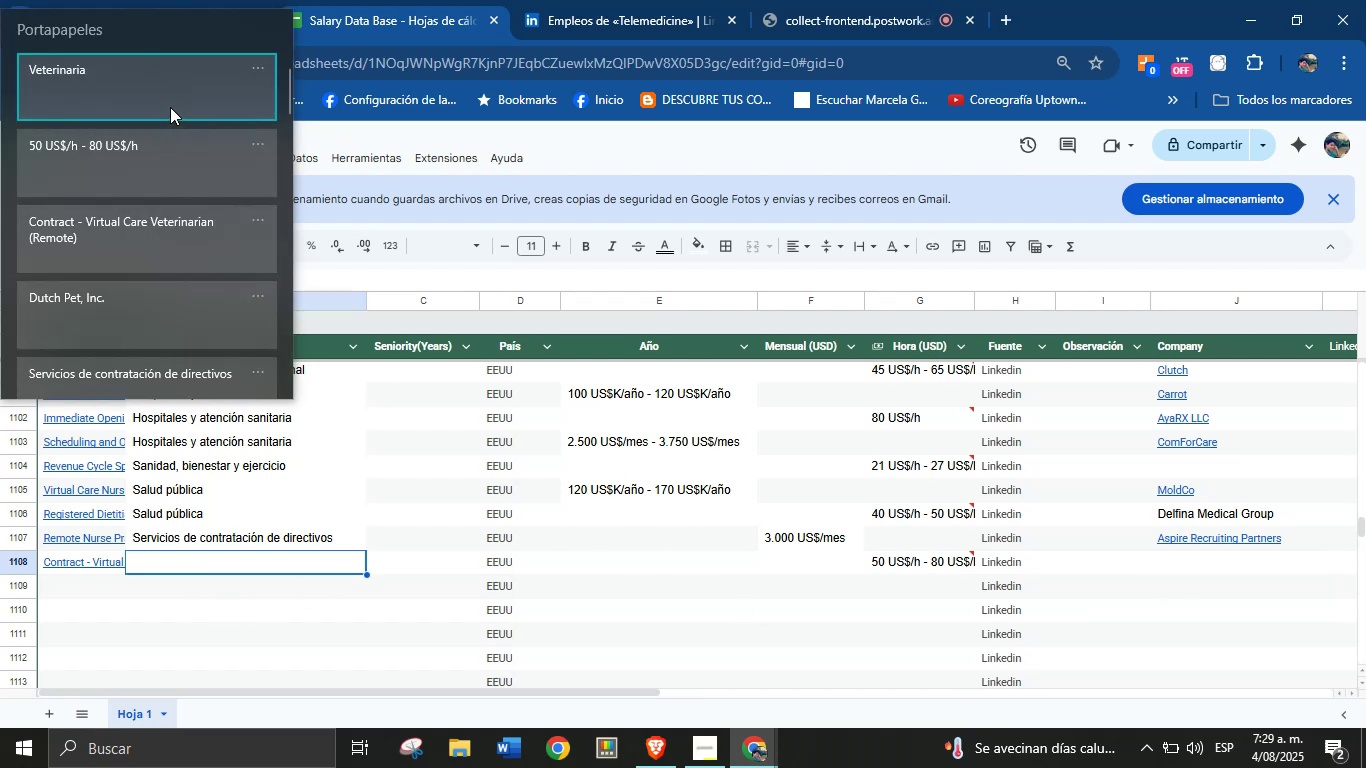 
key(Control+ControlLeft)
 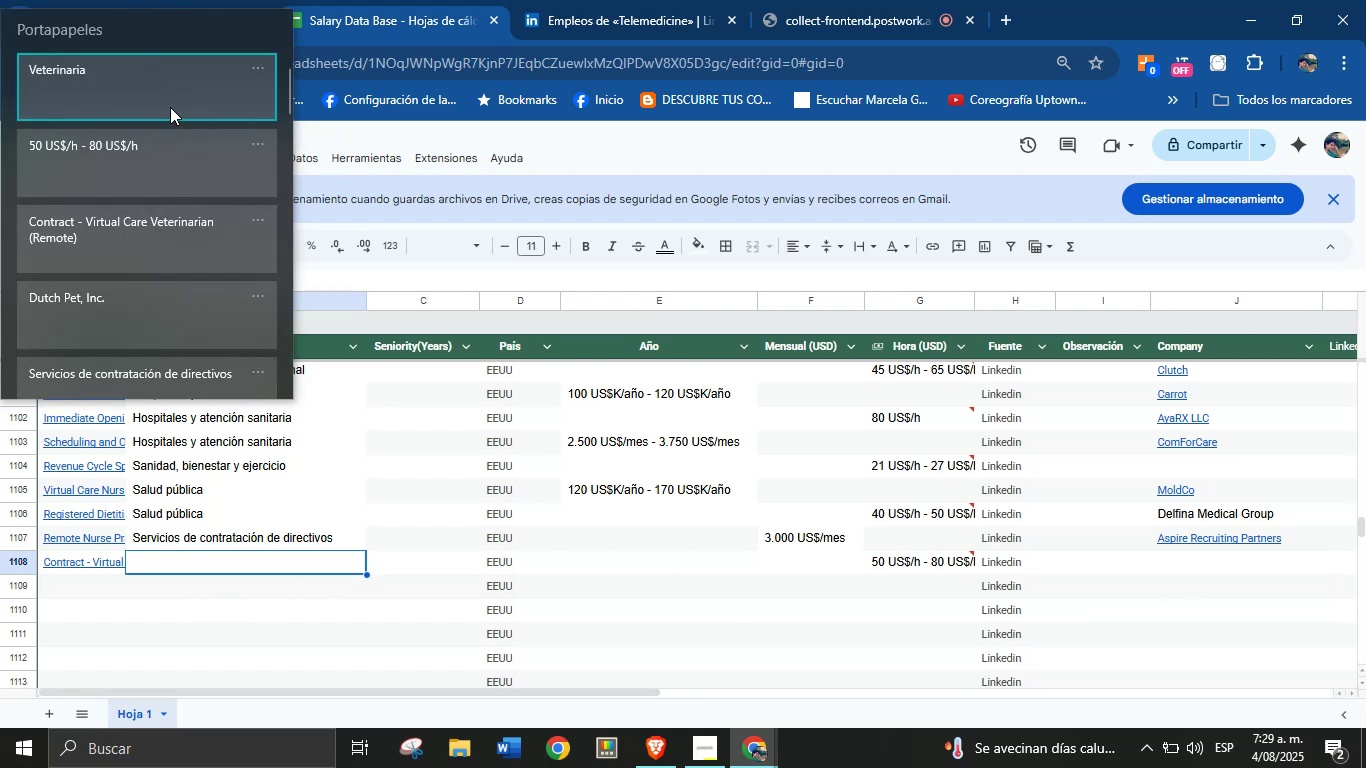 
key(Control+V)
 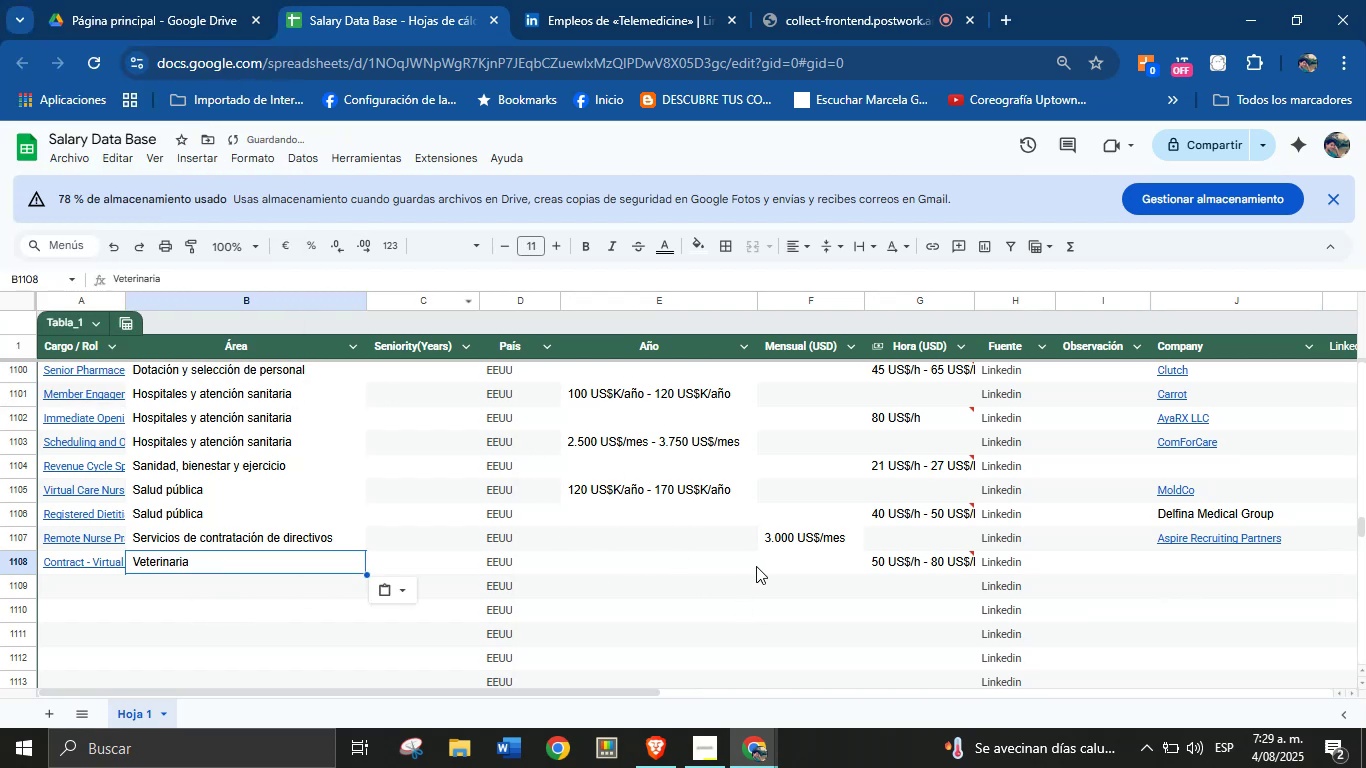 
left_click([640, 571])
 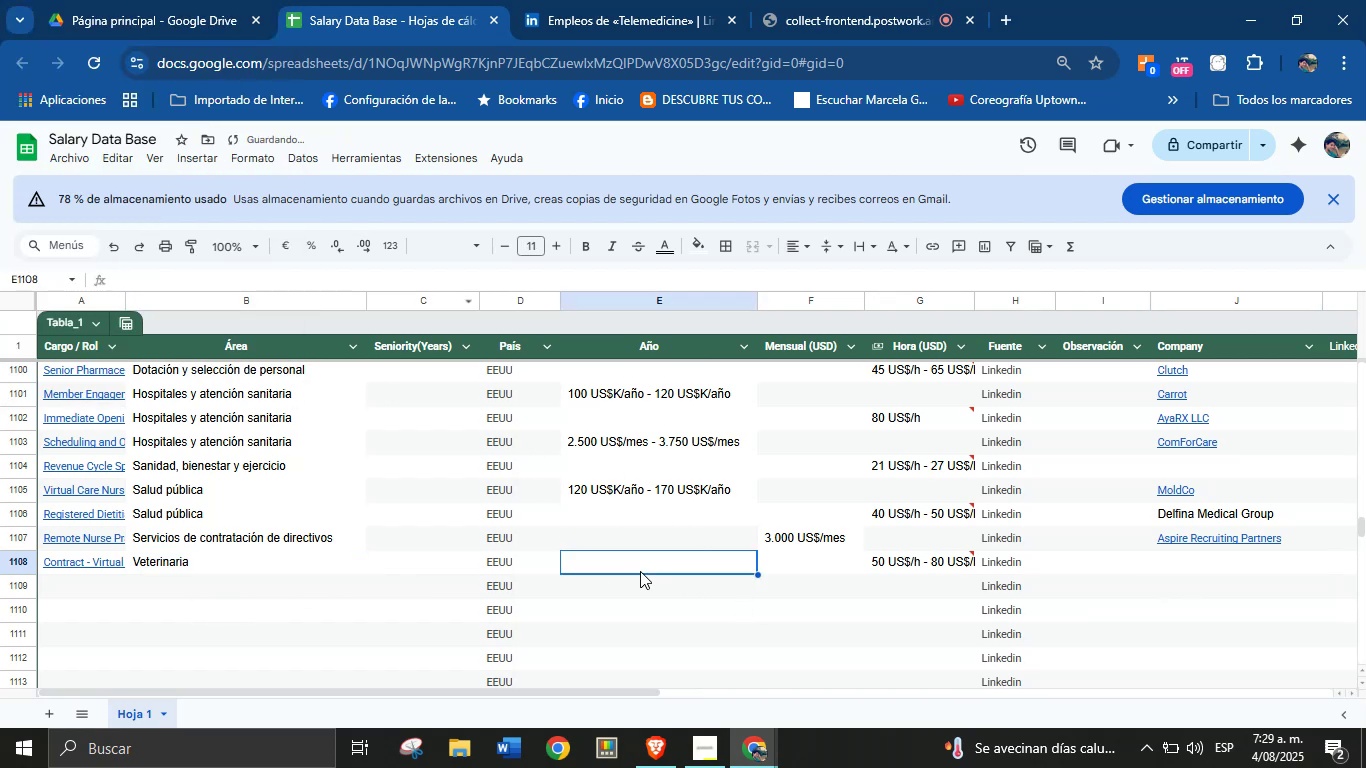 
key(Meta+MetaLeft)
 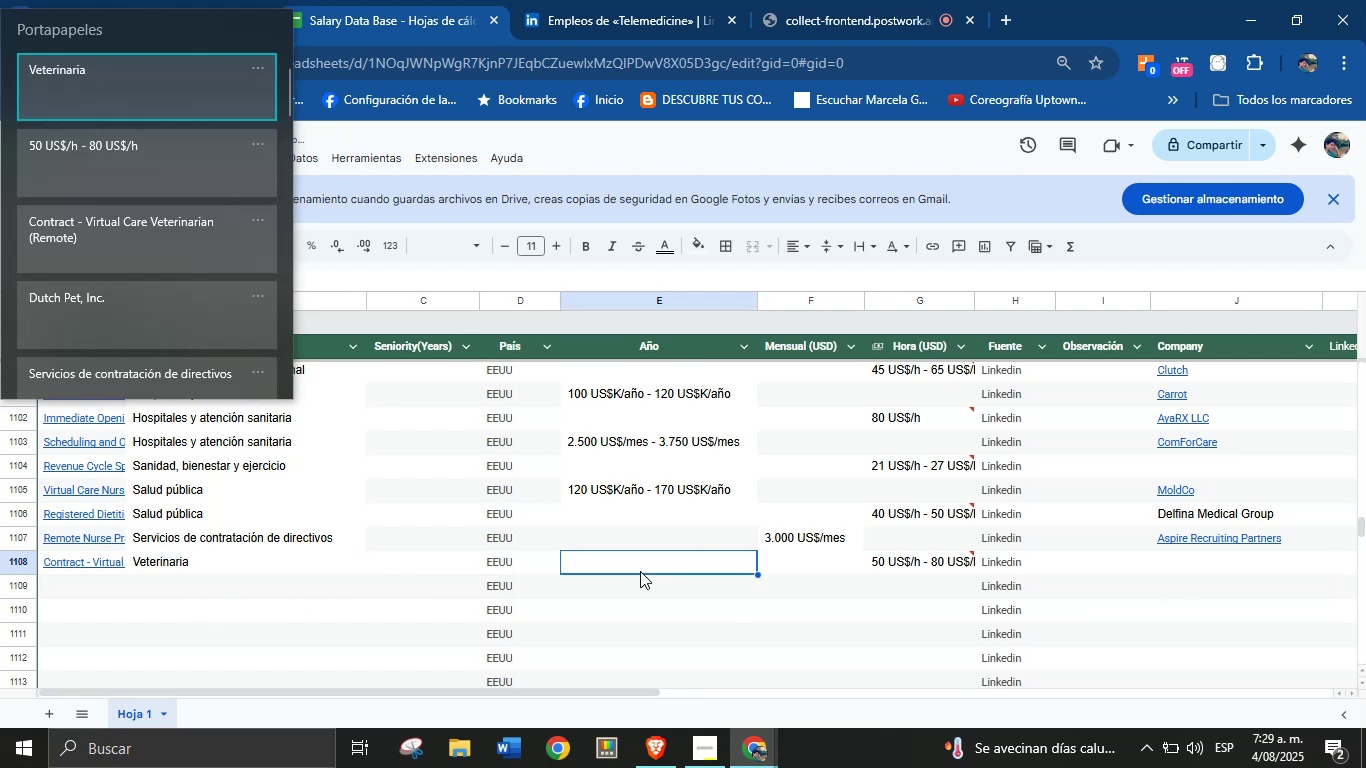 
key(Meta+MetaLeft)
 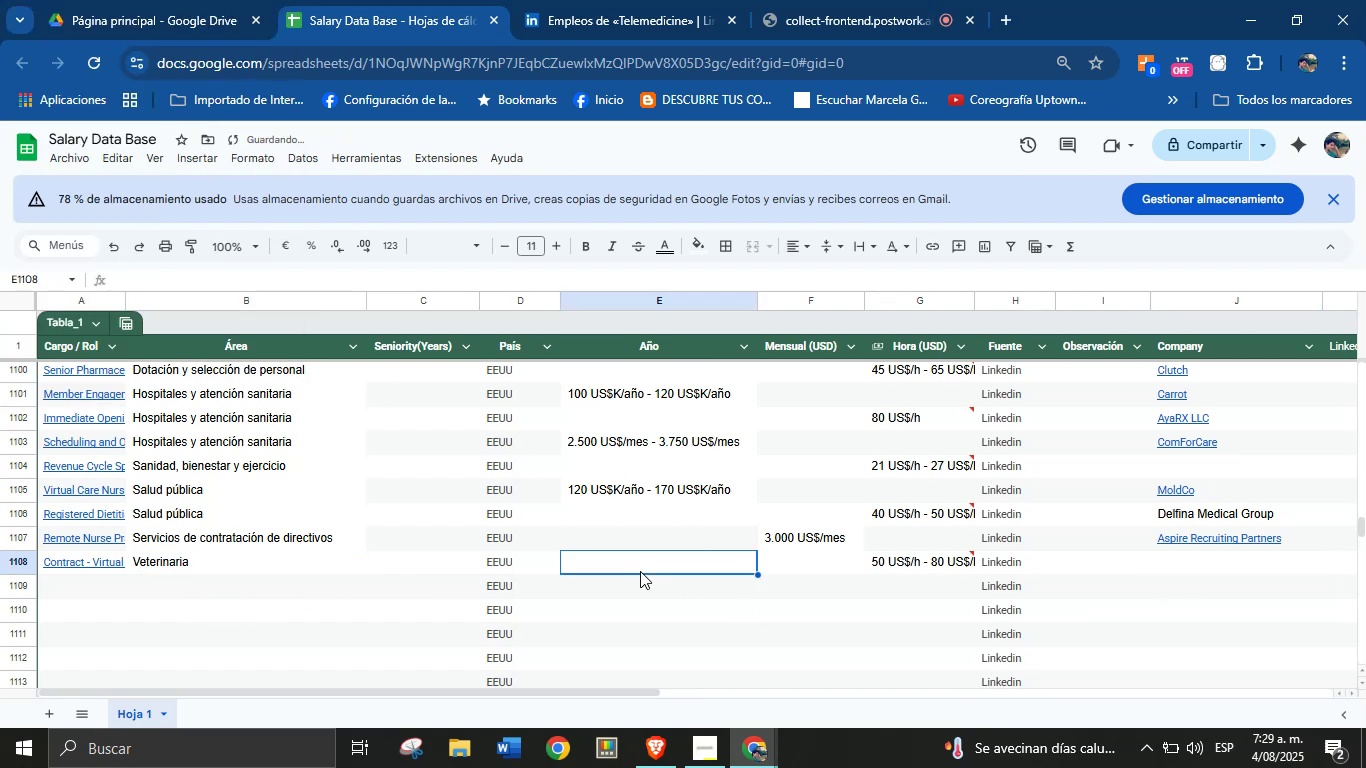 
key(Meta+V)
 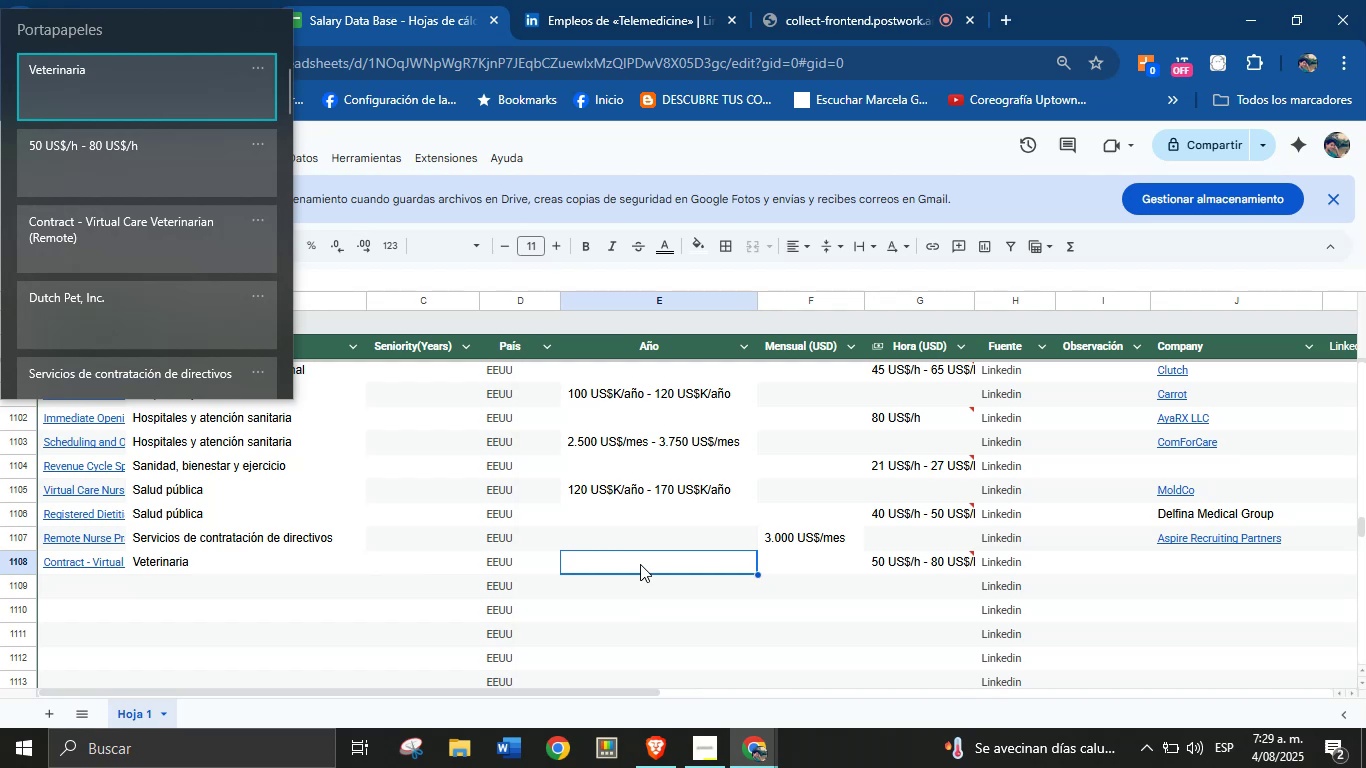 
wait(9.41)
 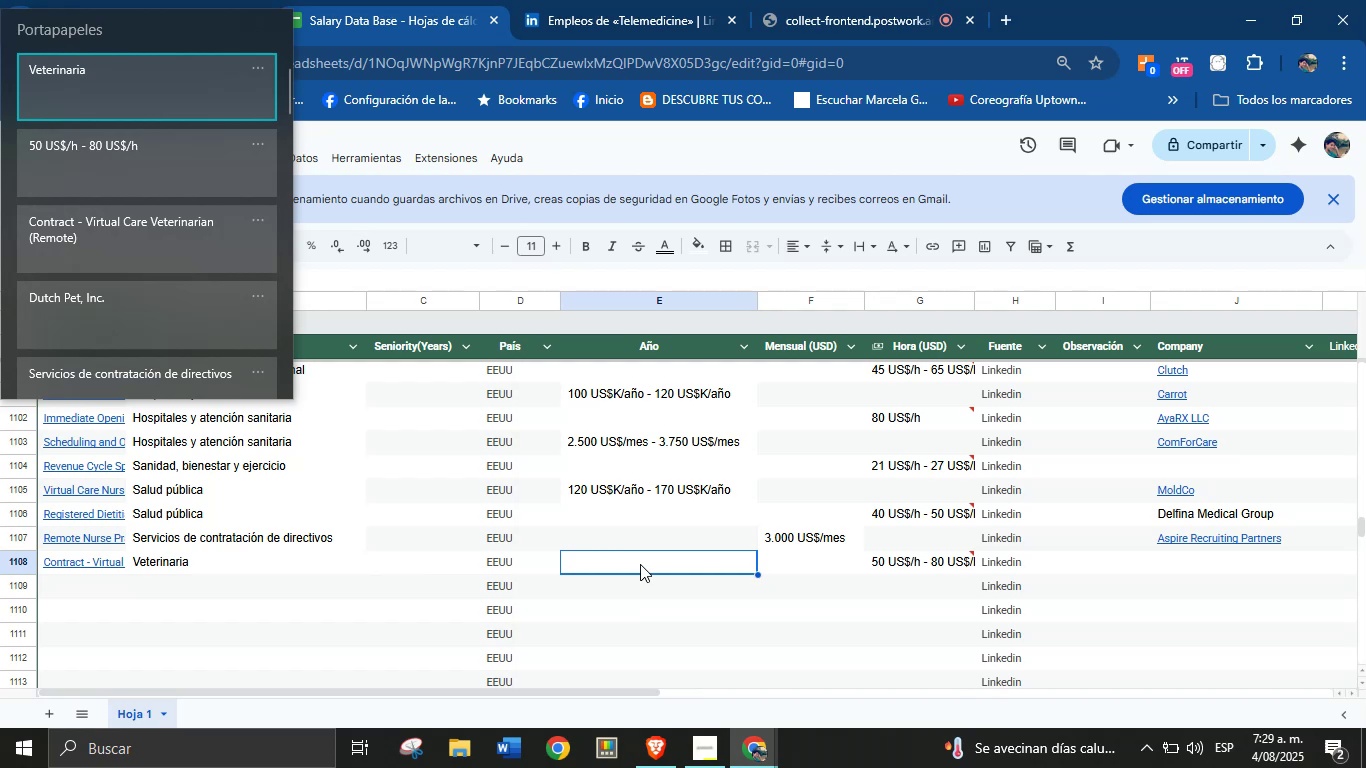 
double_click([1216, 568])
 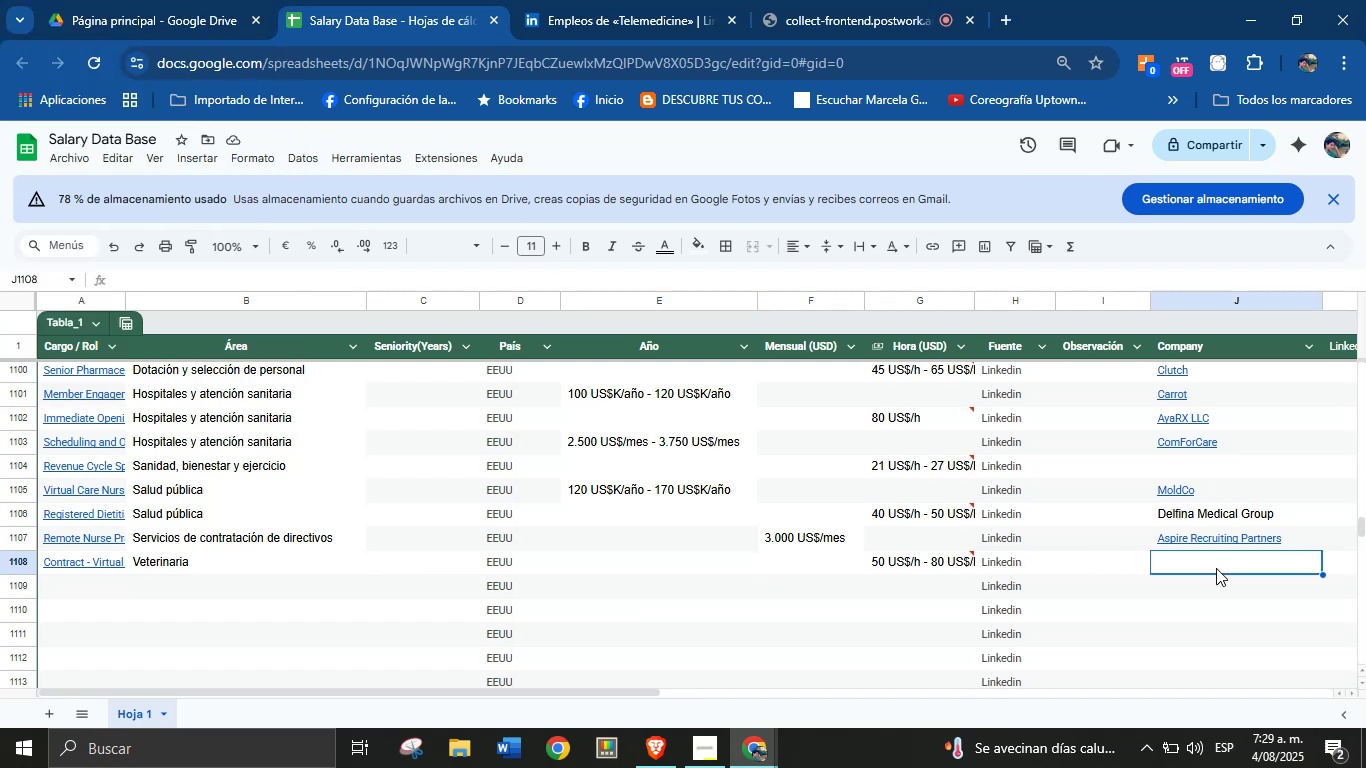 
key(Meta+MetaLeft)
 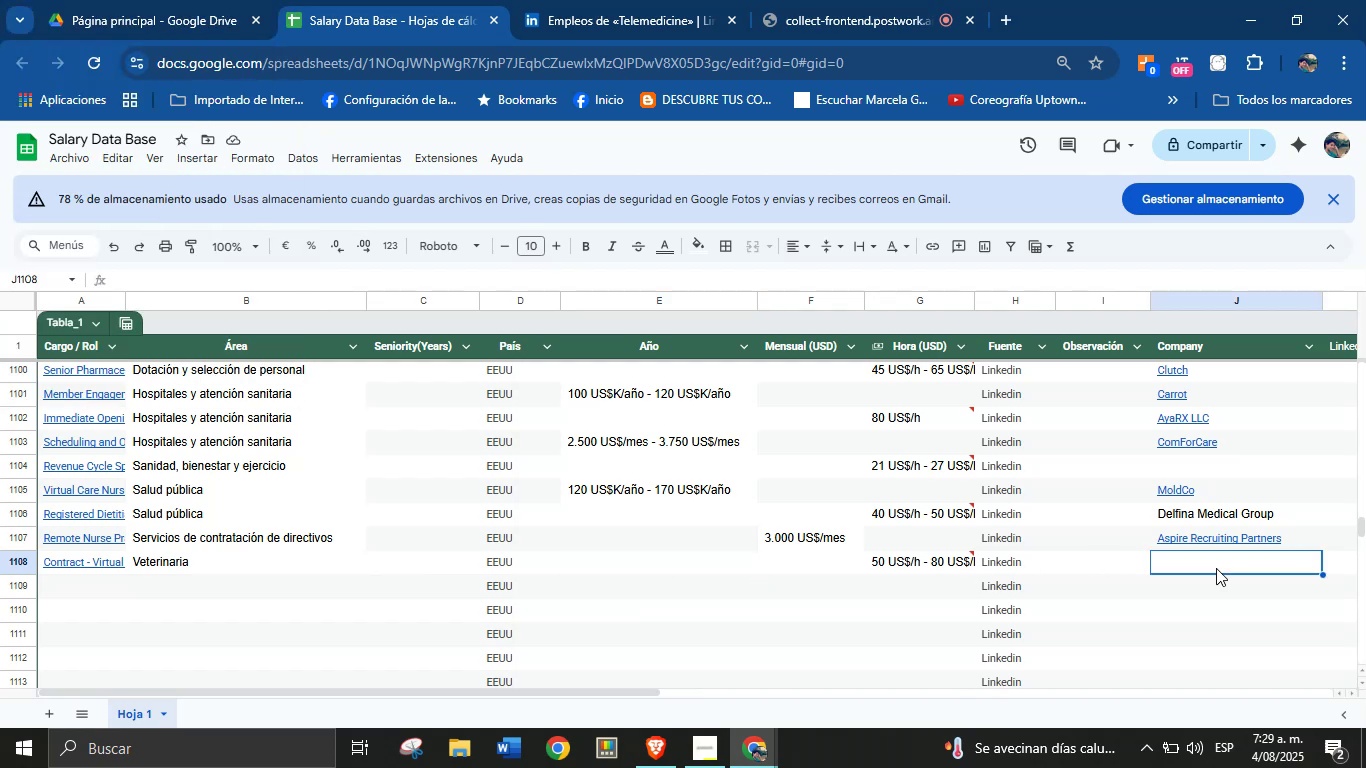 
key(Meta+MetaLeft)
 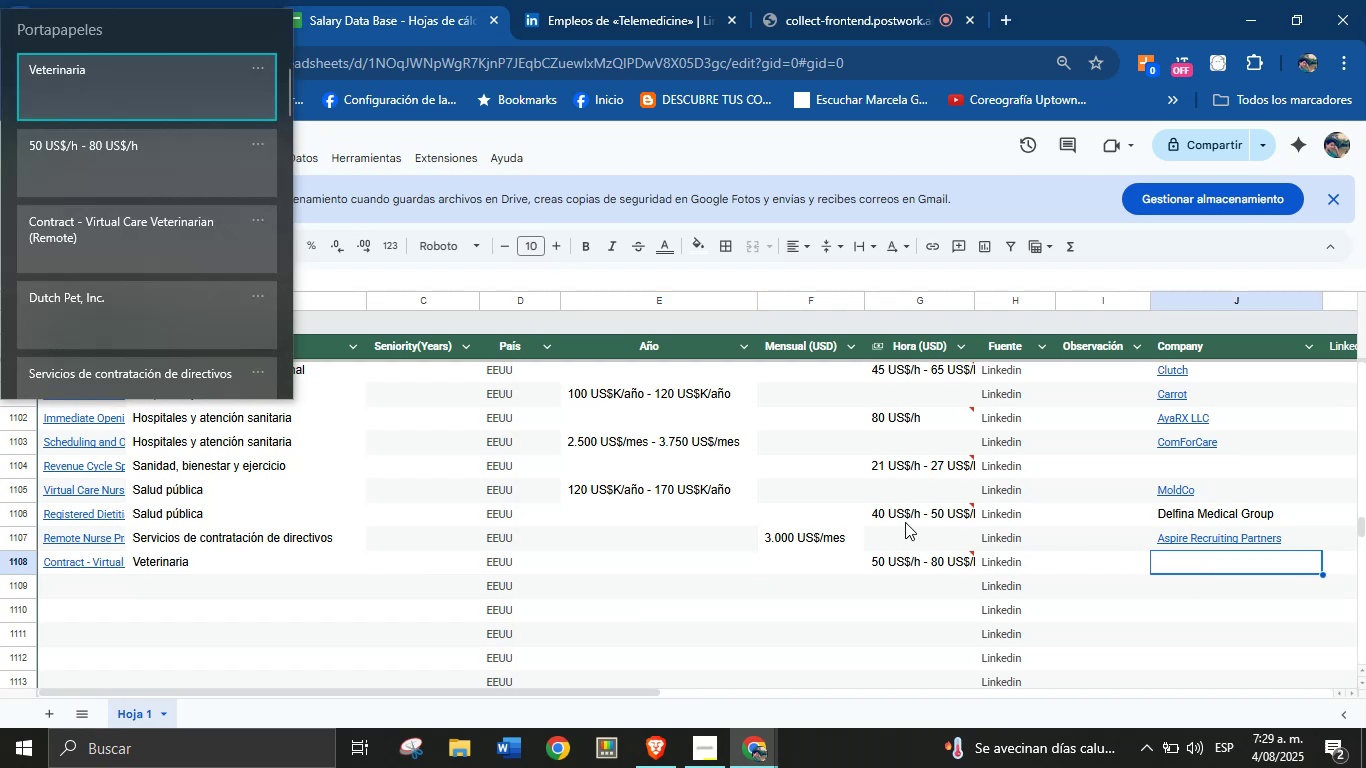 
key(Meta+V)
 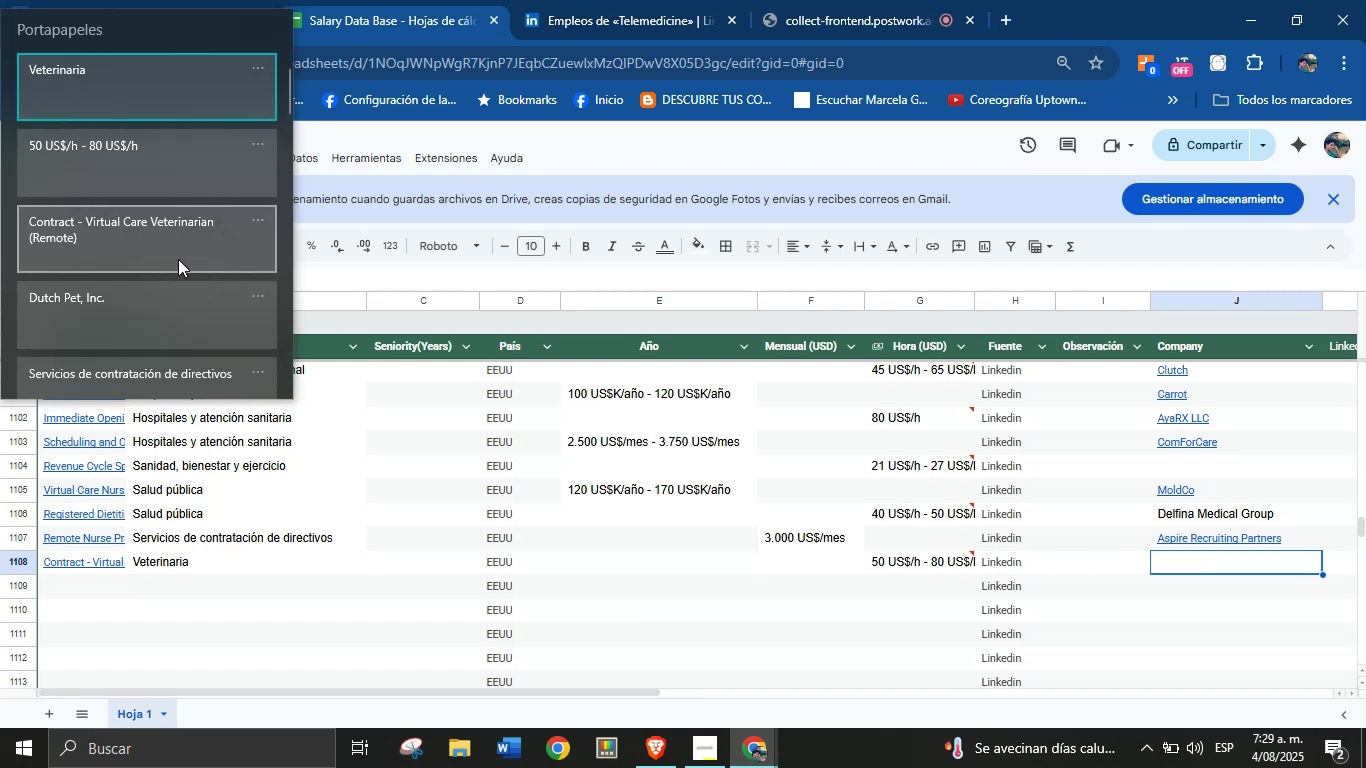 
left_click([139, 317])
 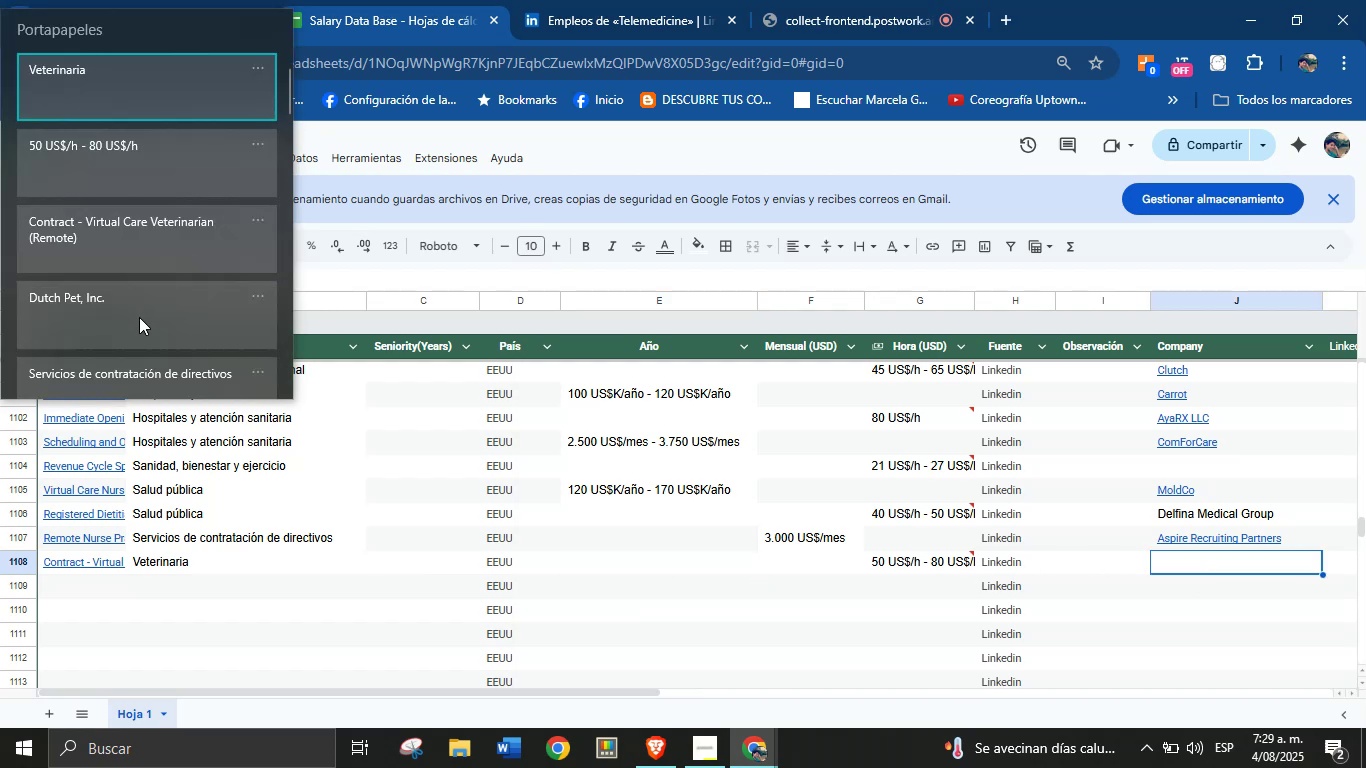 
key(Control+ControlLeft)
 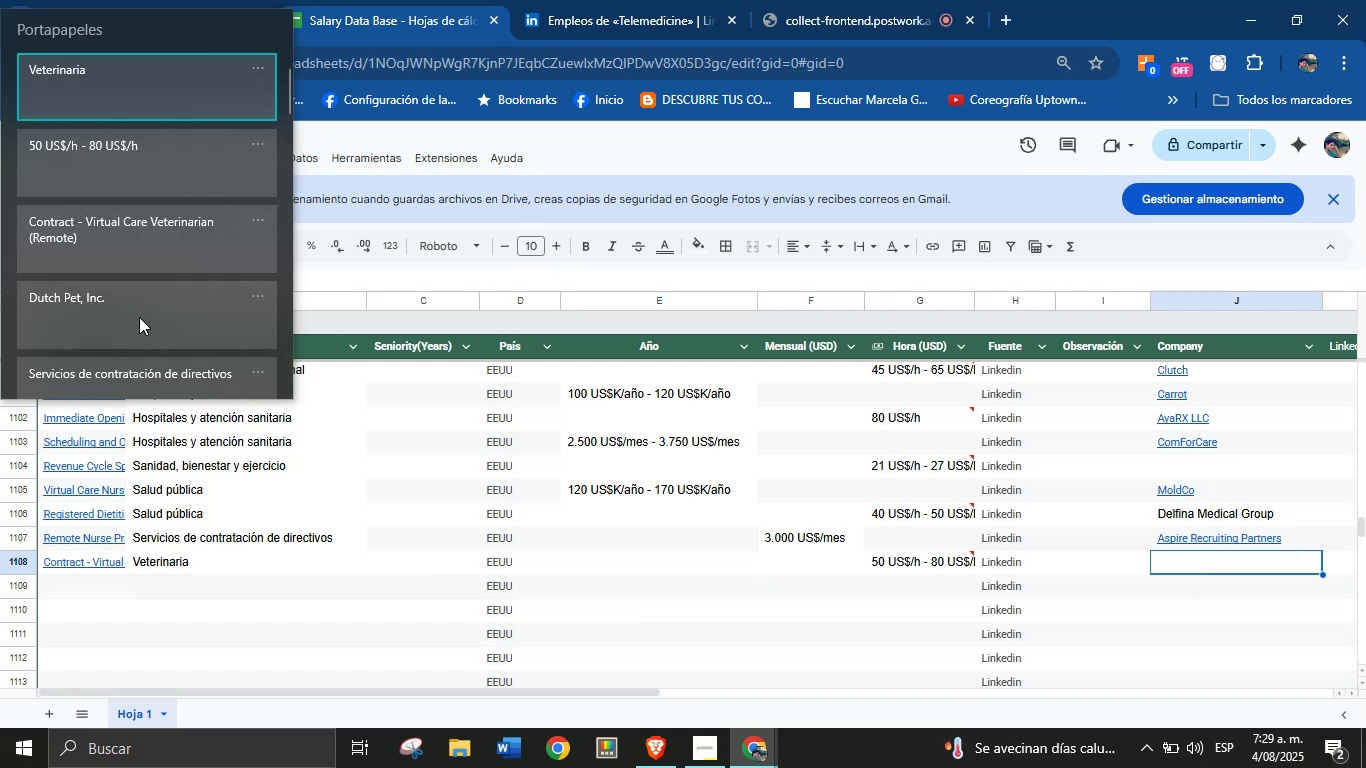 
key(Control+V)
 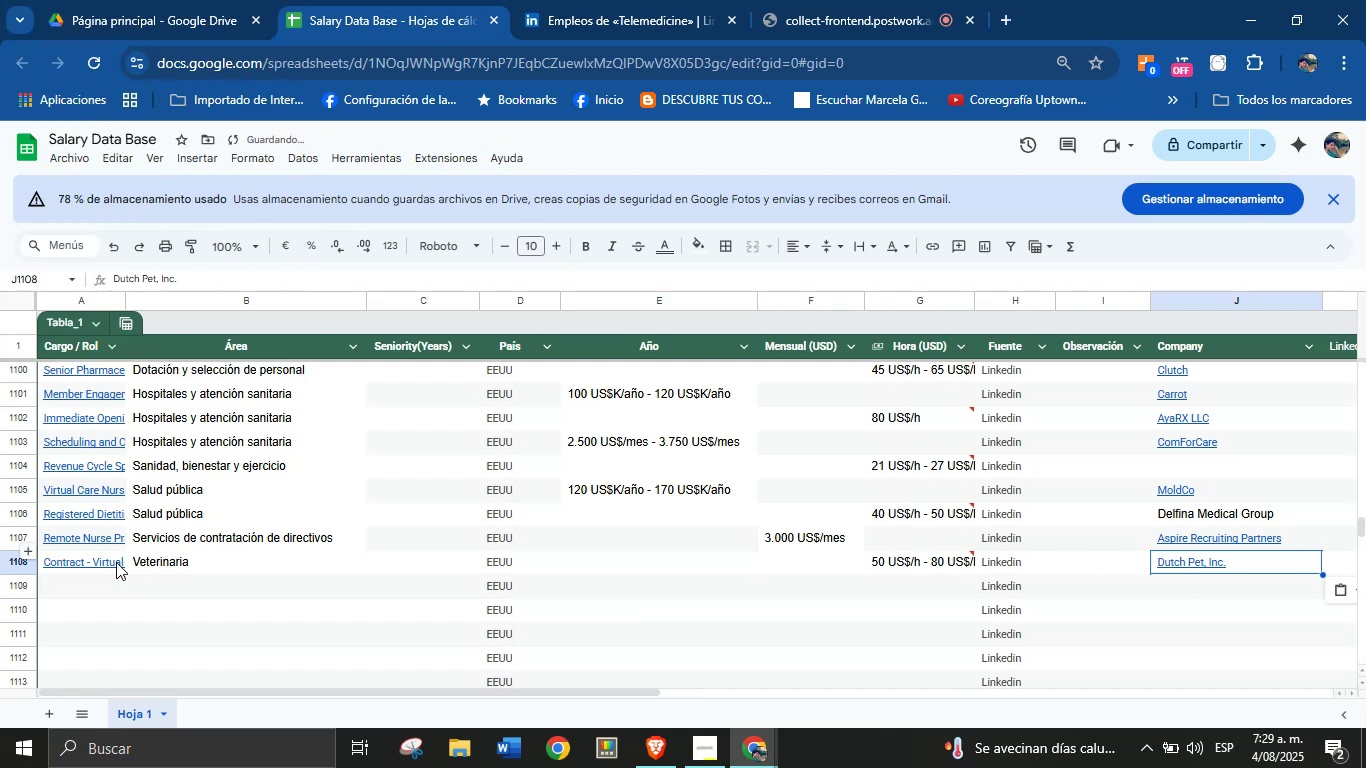 
left_click([98, 588])
 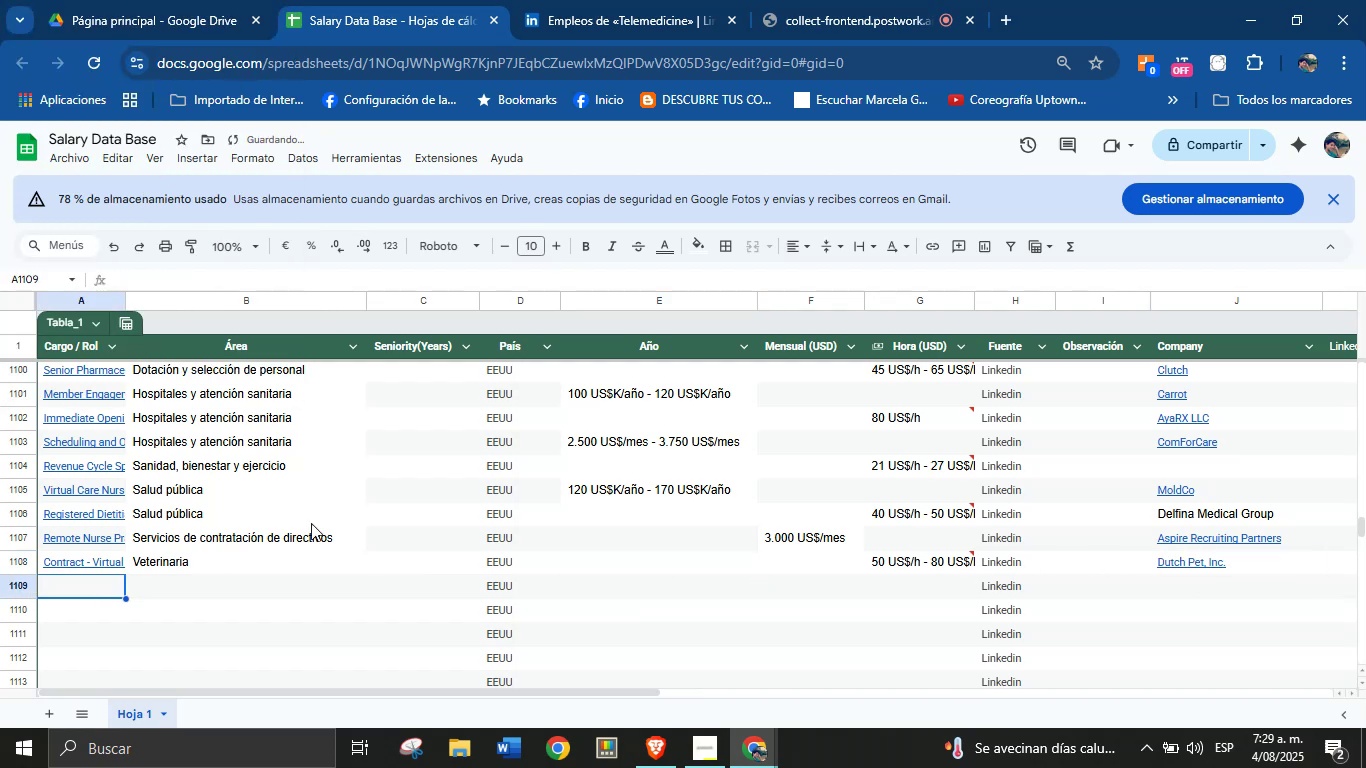 
scroll: coordinate [349, 516], scroll_direction: down, amount: 2.0
 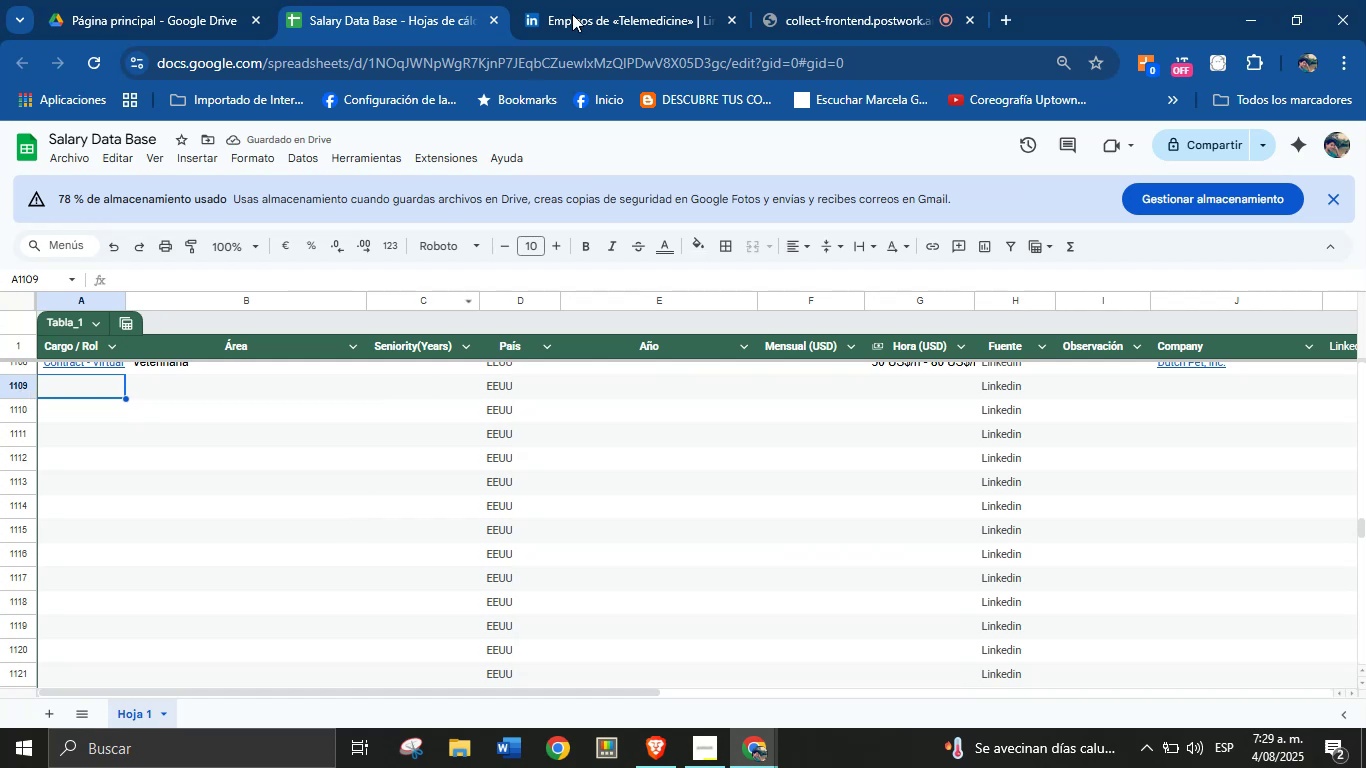 
left_click([575, 0])
 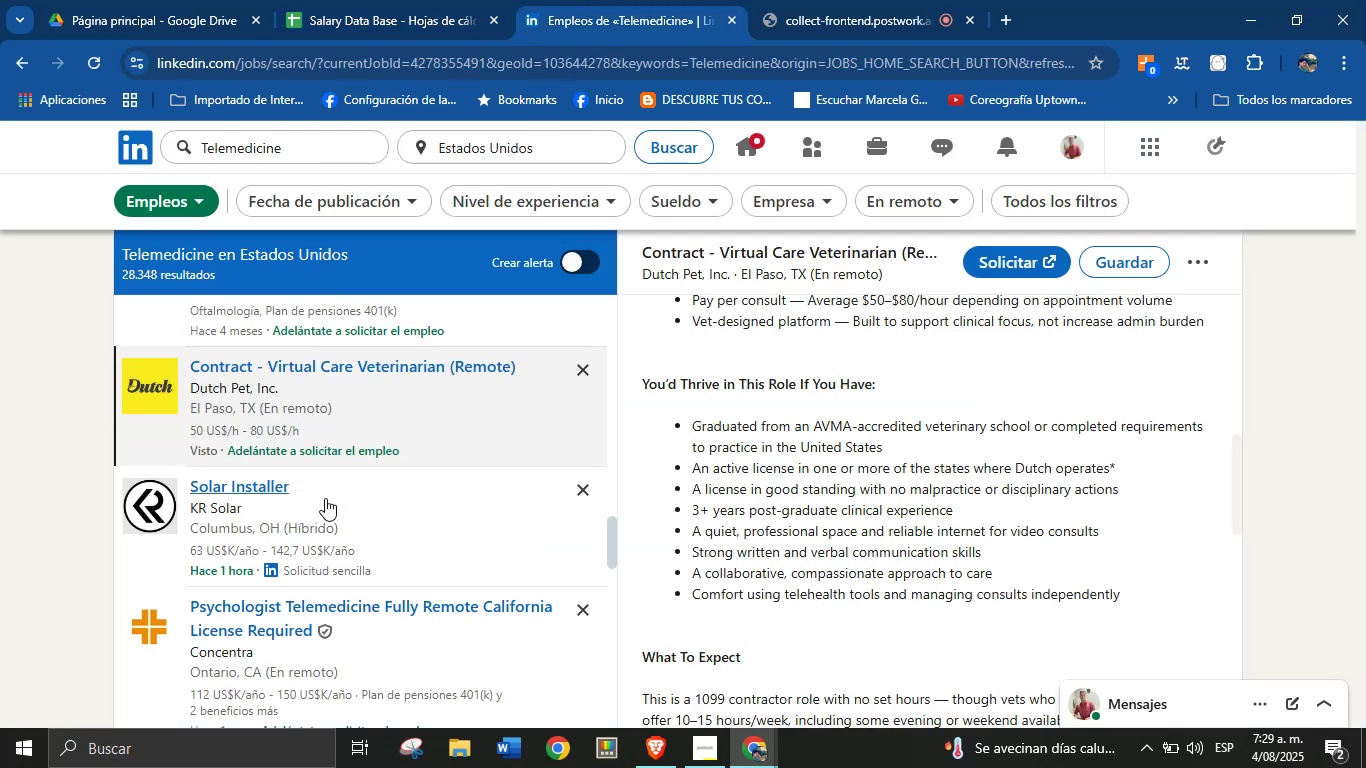 
left_click([369, 514])
 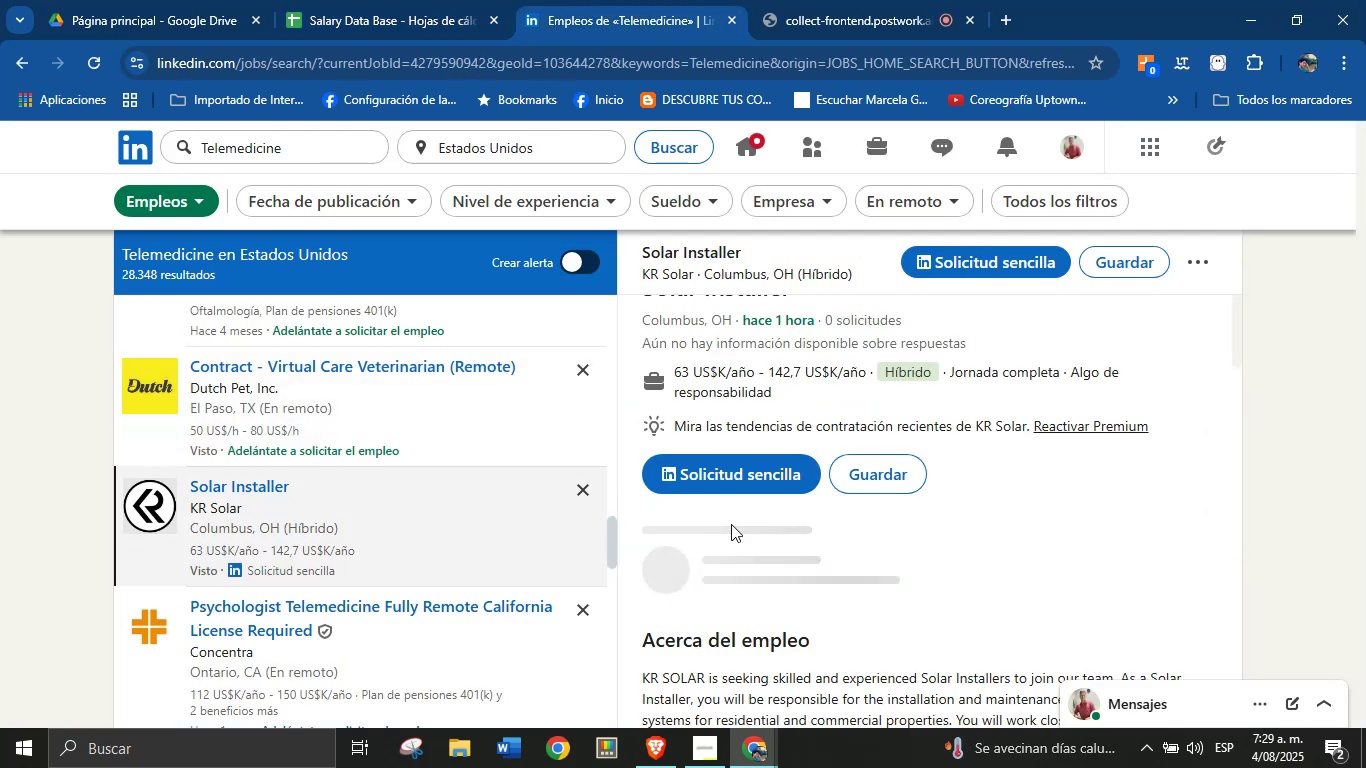 
scroll: coordinate [849, 450], scroll_direction: up, amount: 4.0
 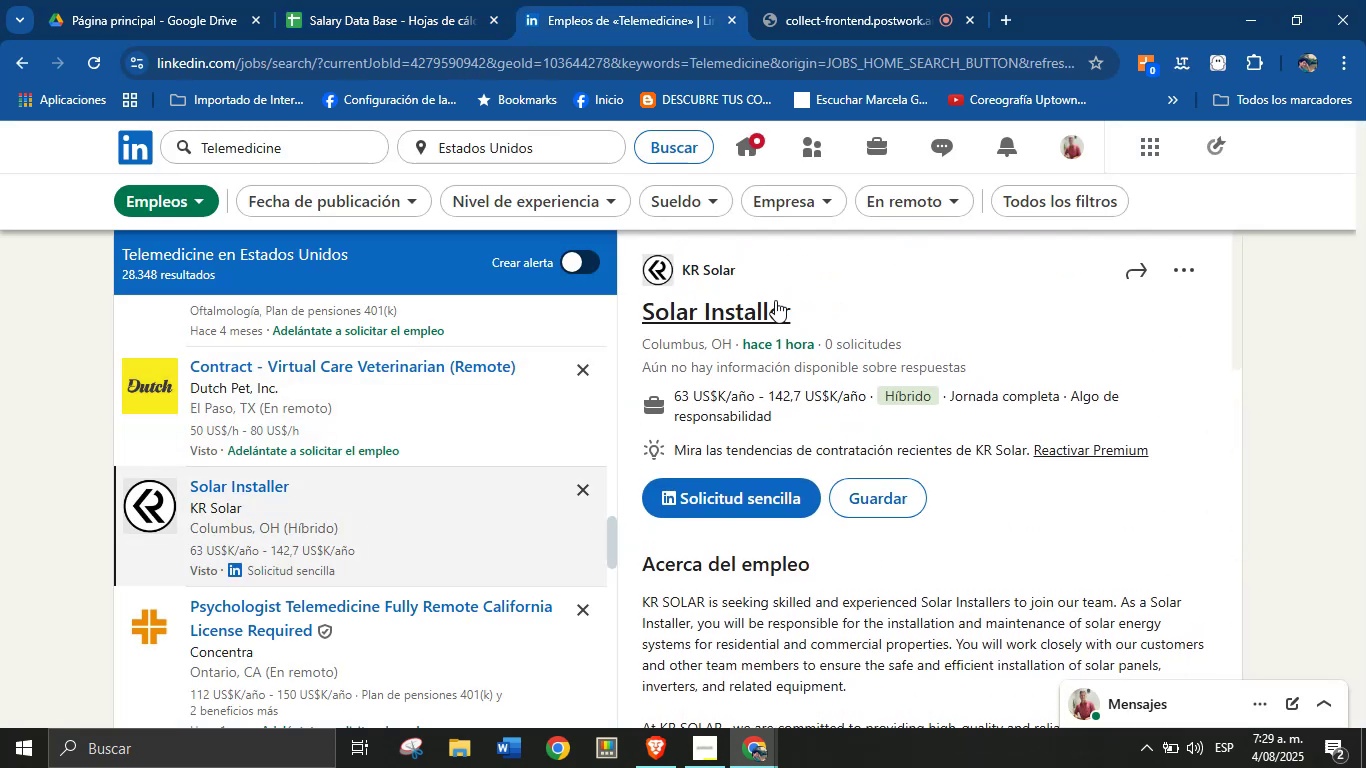 
left_click_drag(start_coordinate=[750, 273], to_coordinate=[685, 273])
 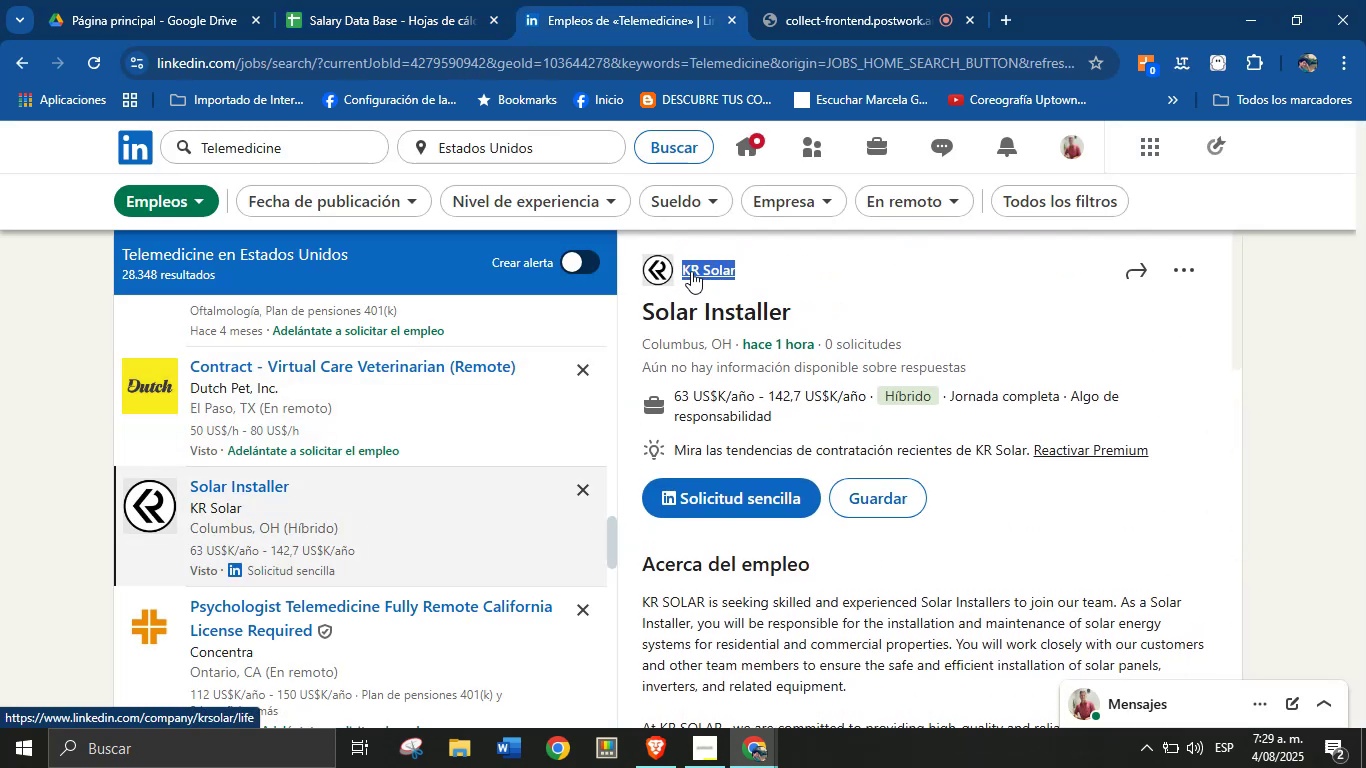 
key(Alt+AltLeft)
 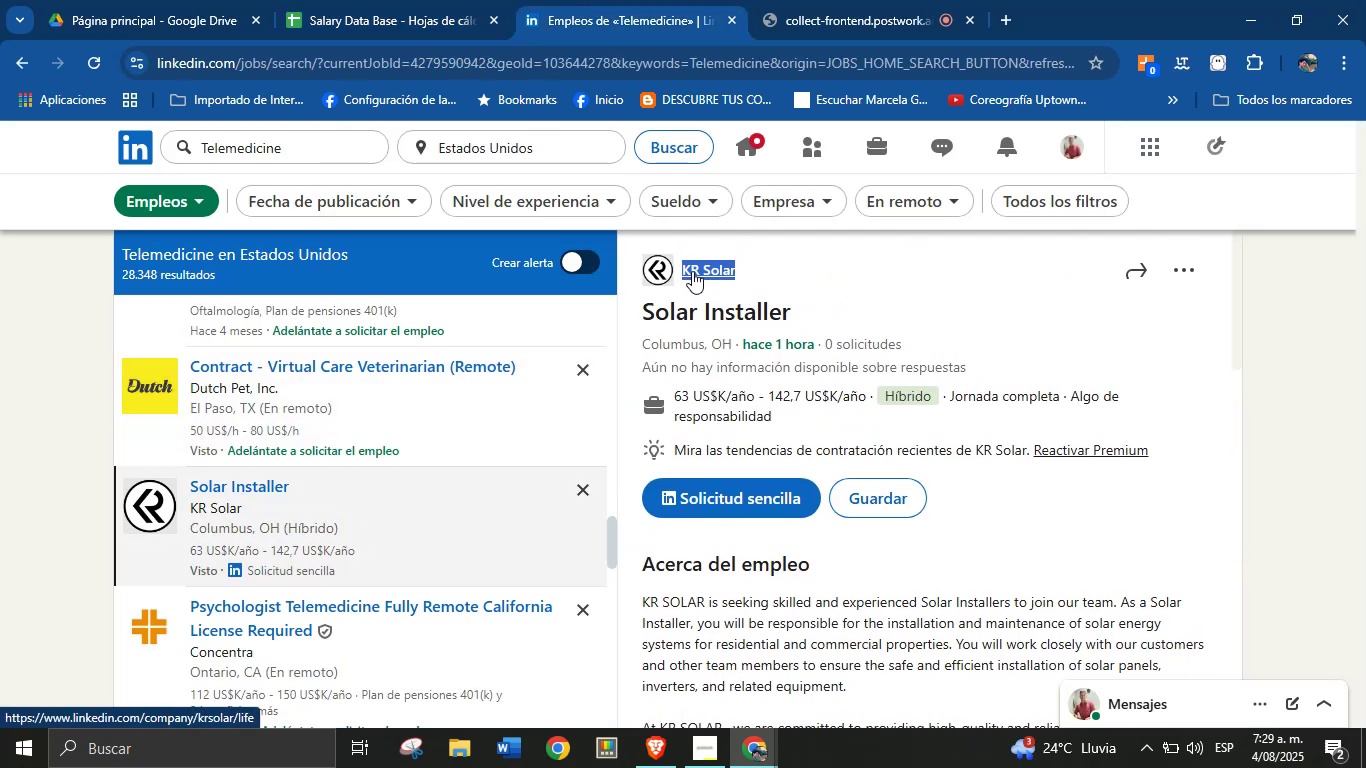 
key(Alt+Control+ControlLeft)
 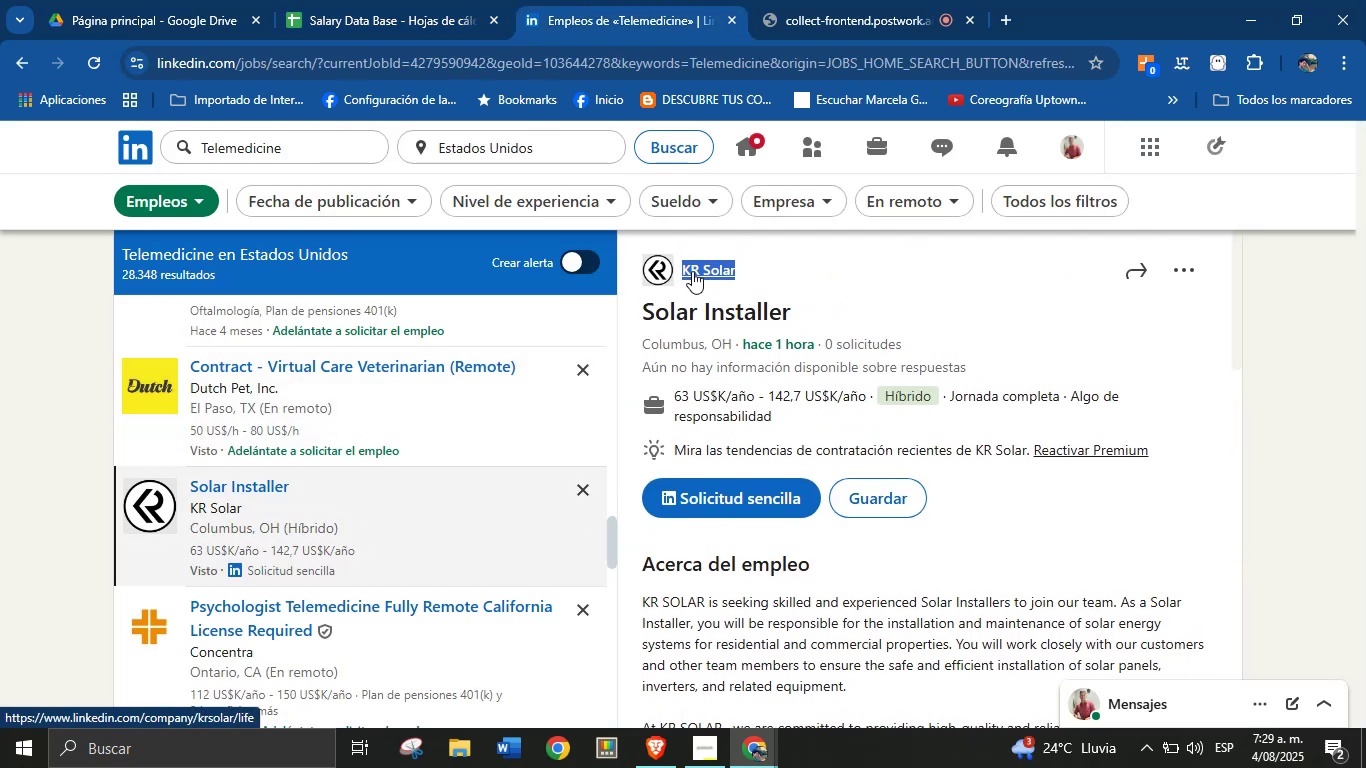 
key(Alt+Control+C)
 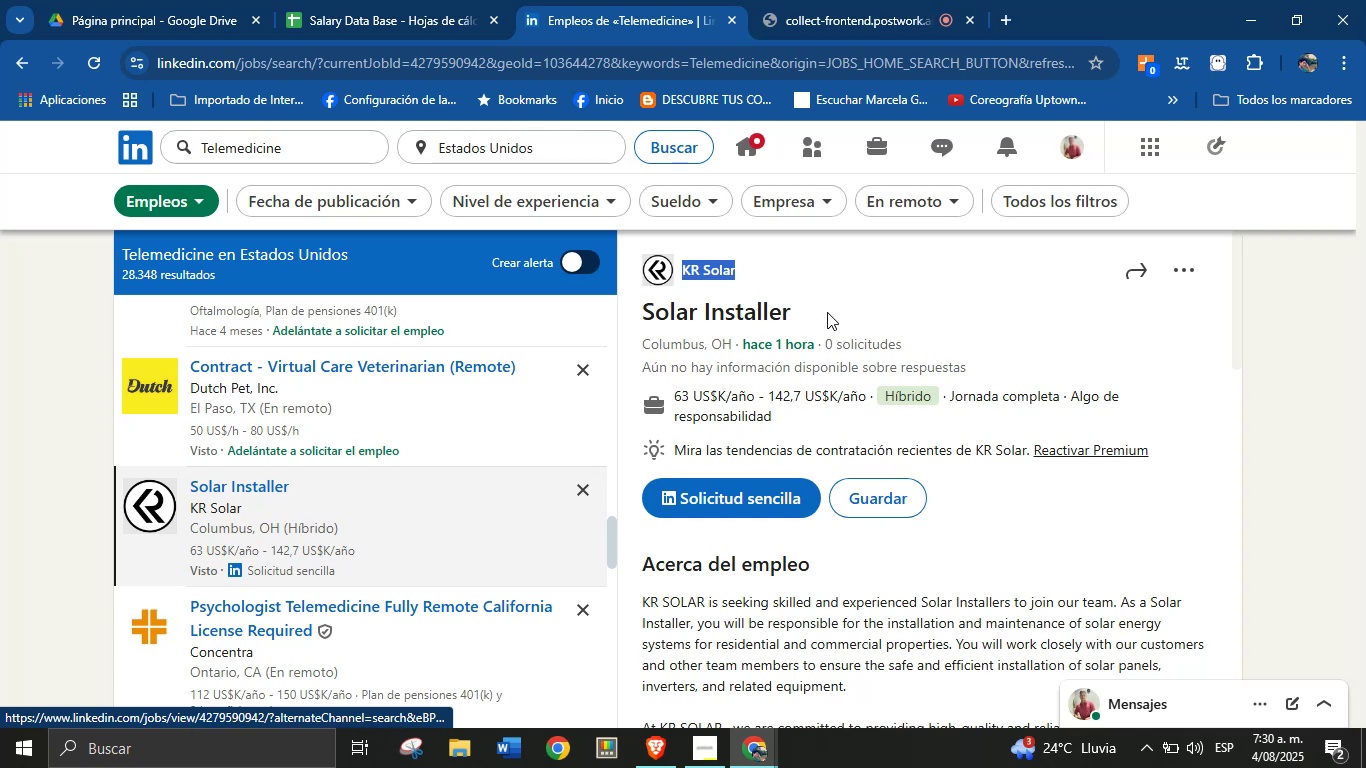 
left_click_drag(start_coordinate=[827, 316], to_coordinate=[644, 315])
 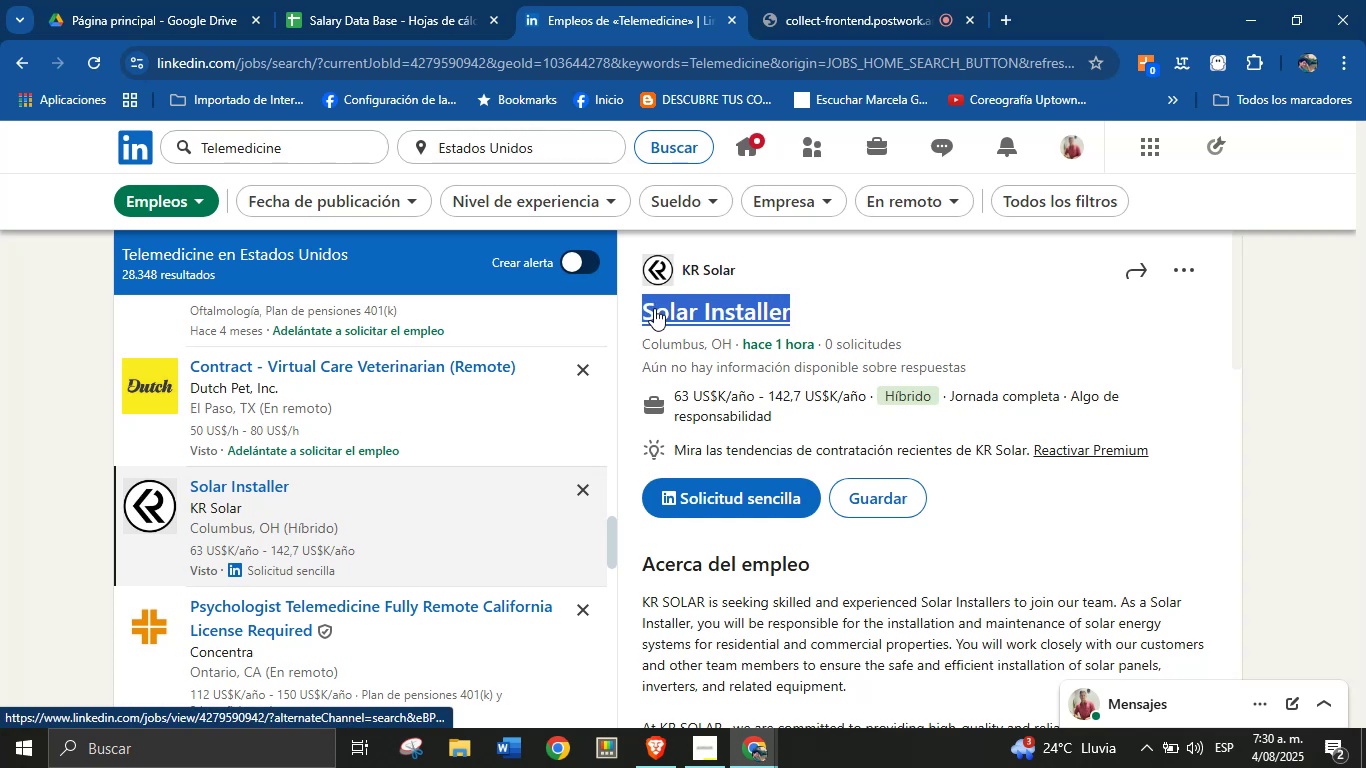 
key(Alt+AltLeft)
 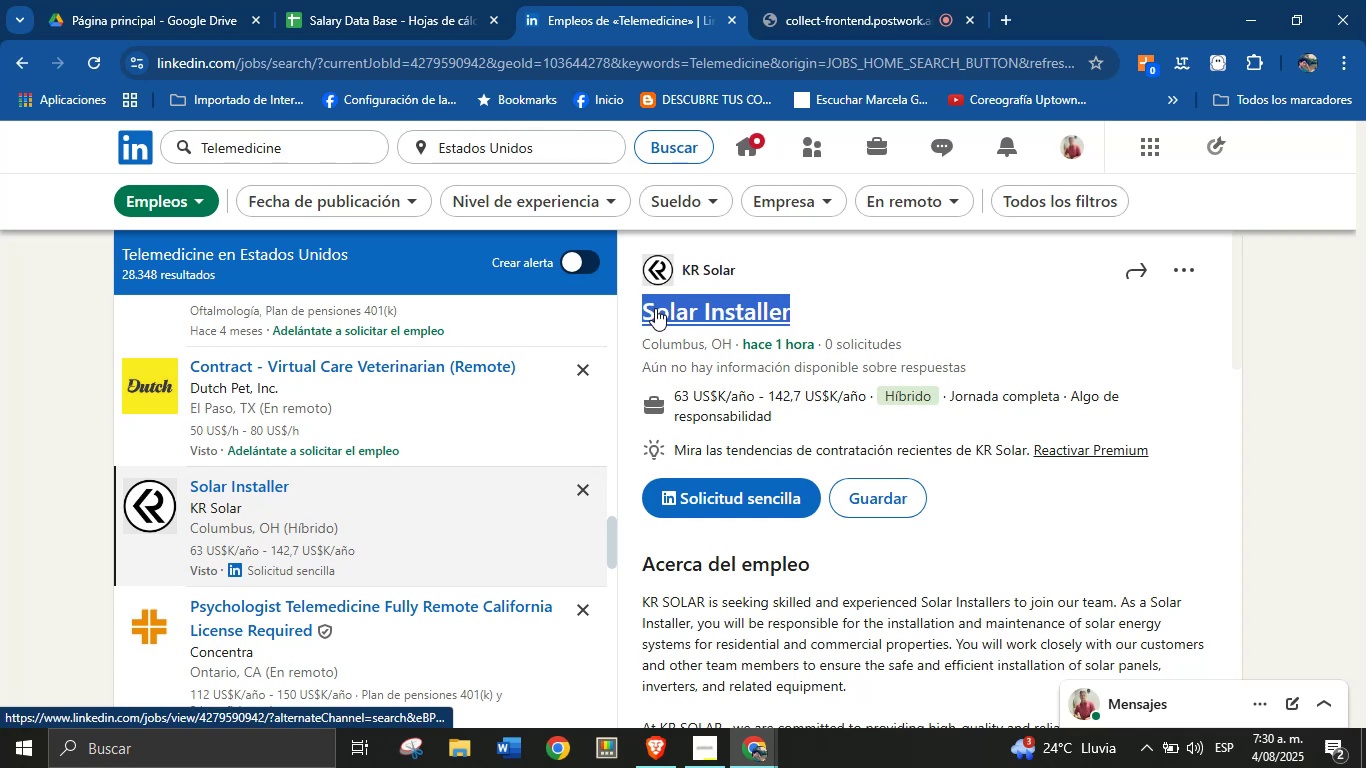 
key(Alt+Control+ControlLeft)
 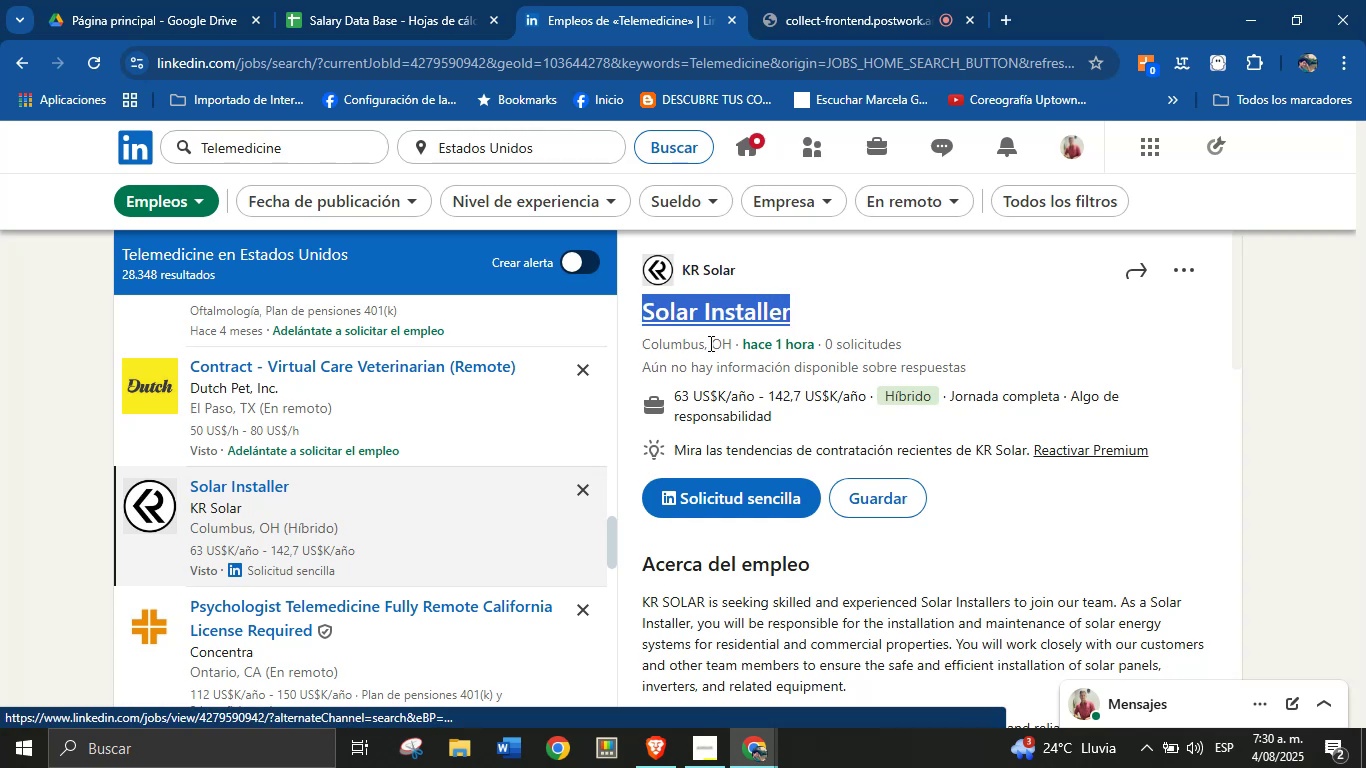 
key(Alt+Control+C)
 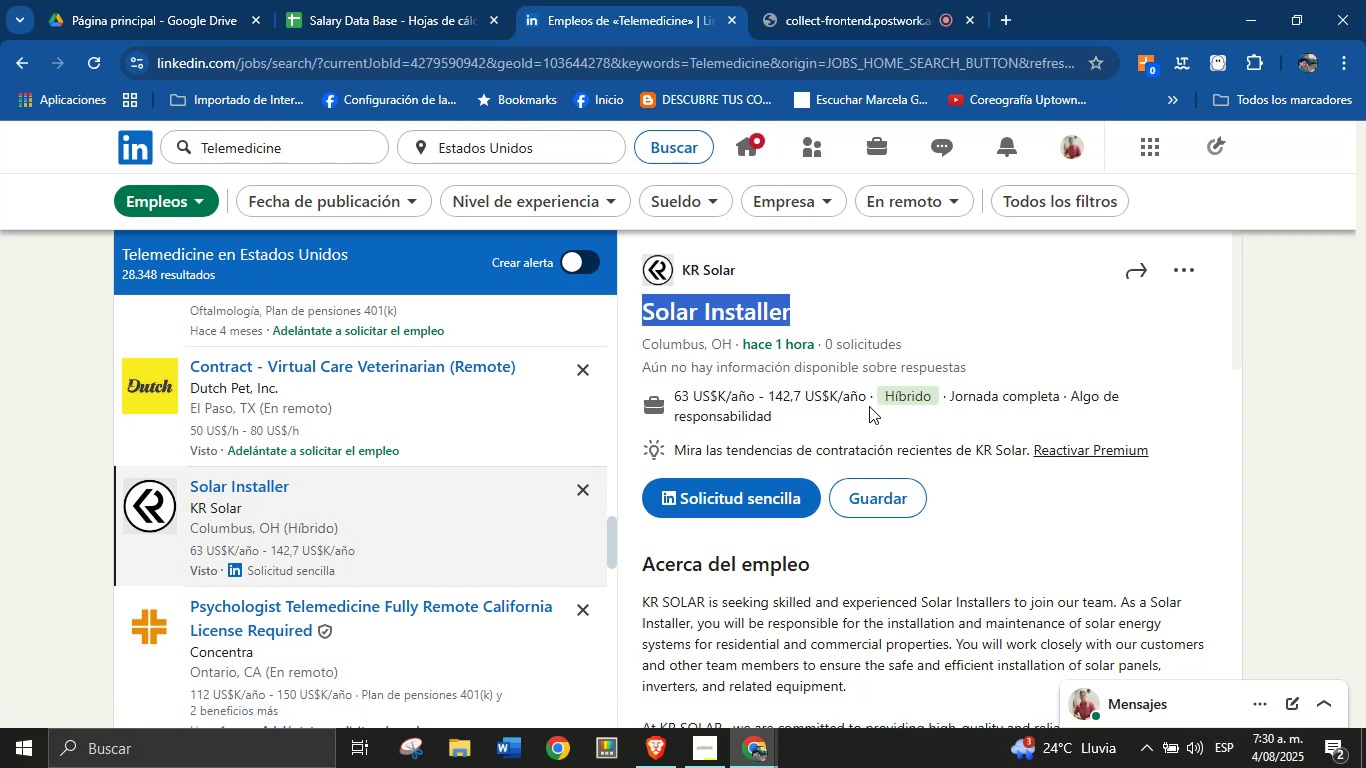 
left_click_drag(start_coordinate=[867, 403], to_coordinate=[675, 397])
 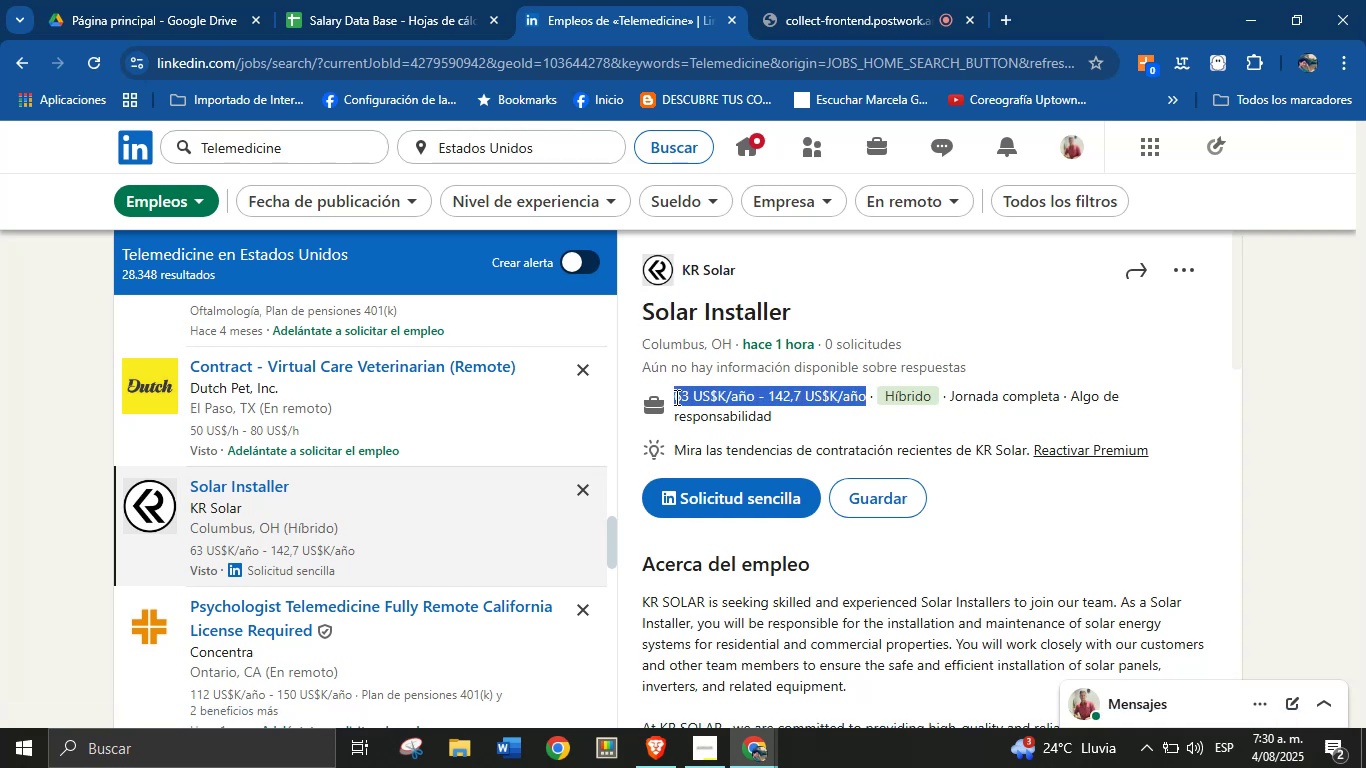 
key(Alt+Control+ControlLeft)
 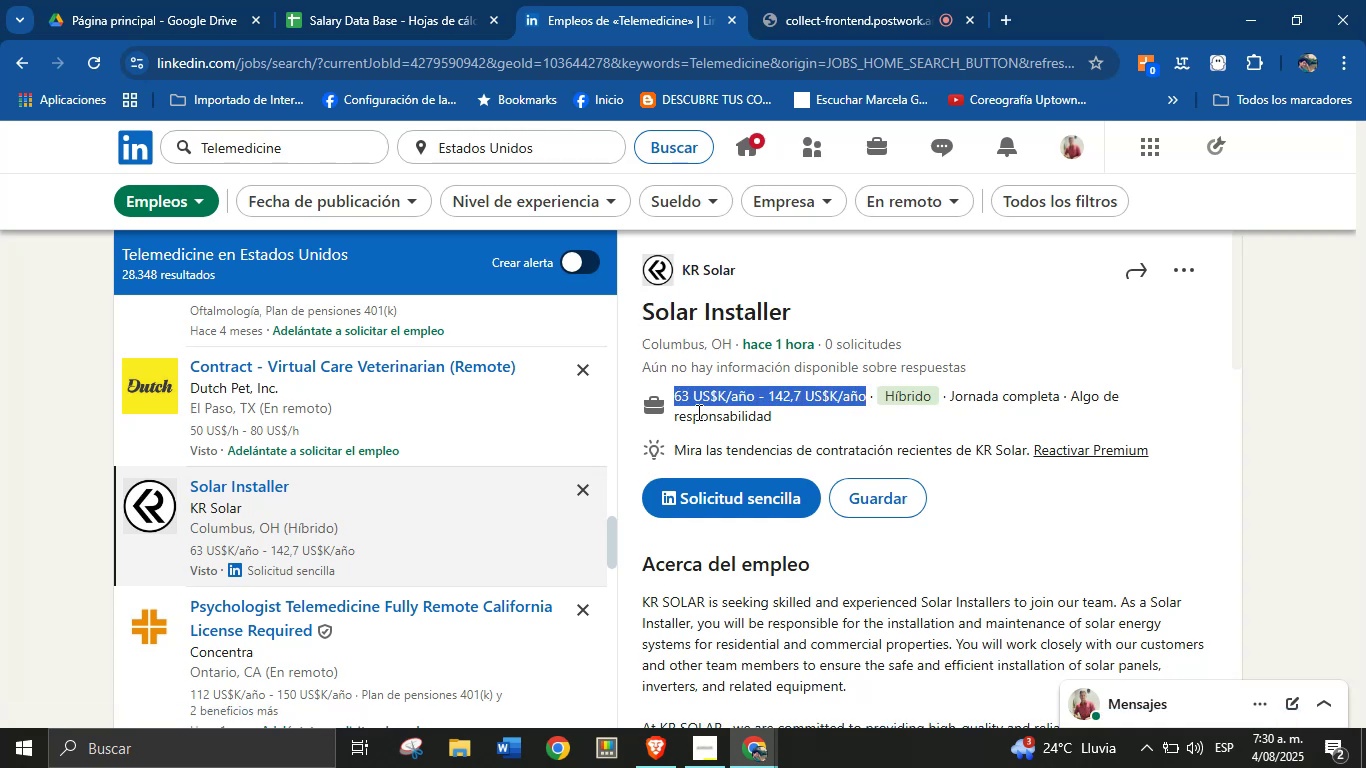 
key(Alt+AltLeft)
 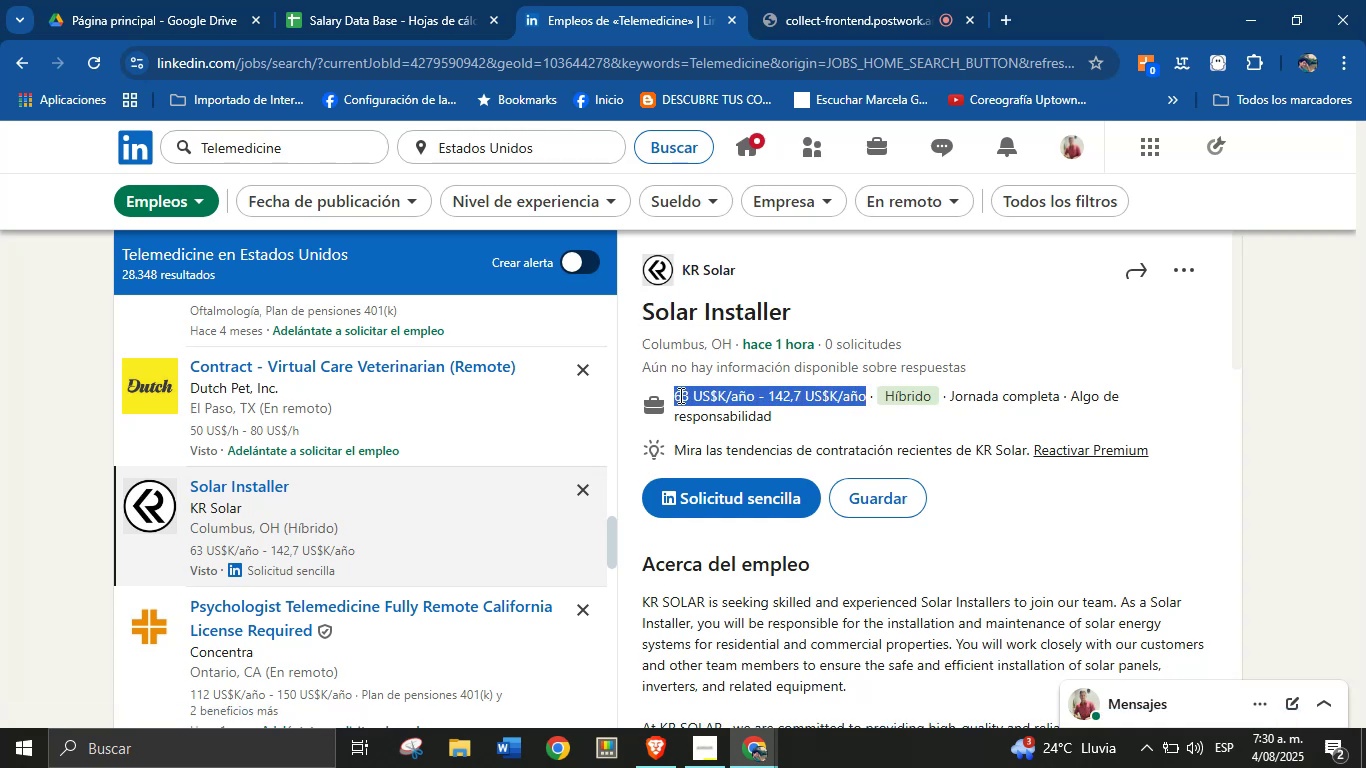 
key(Alt+Control+C)
 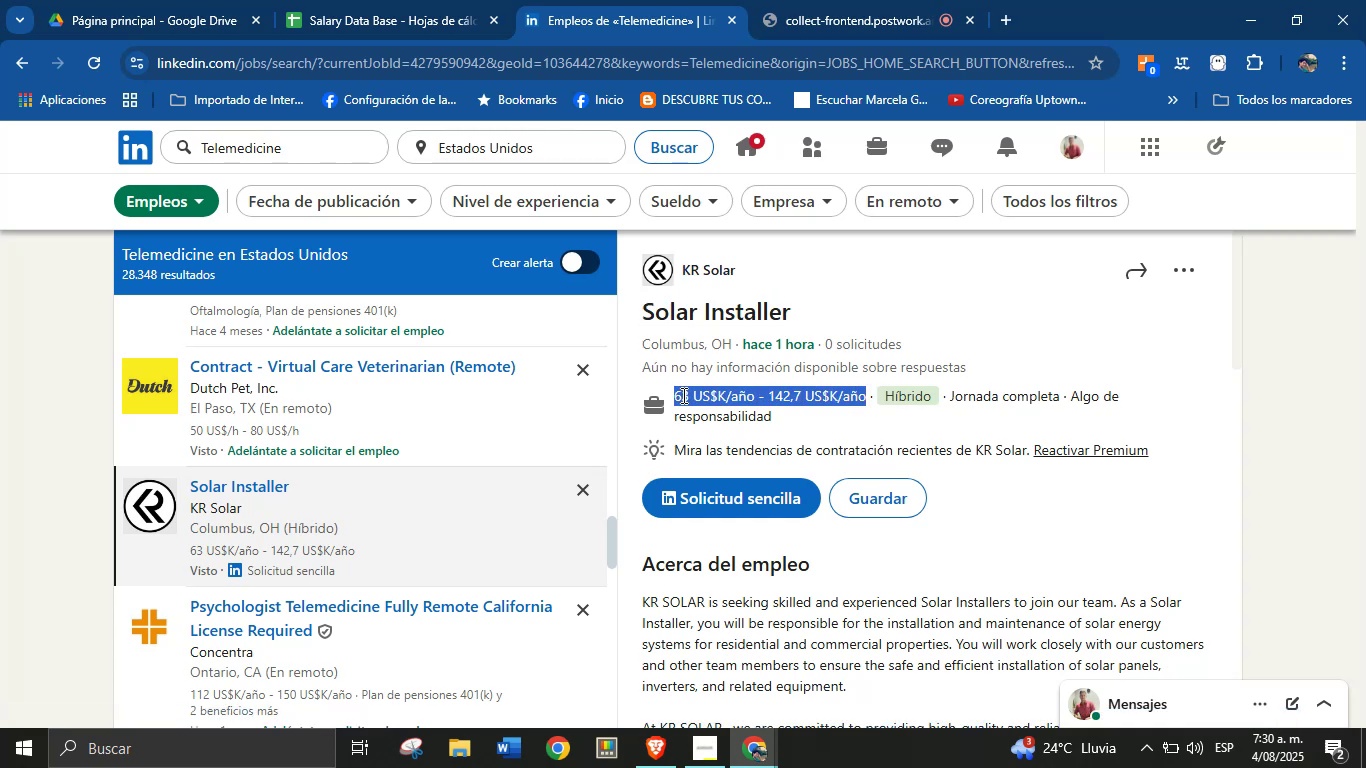 
scroll: coordinate [768, 478], scroll_direction: down, amount: 5.0
 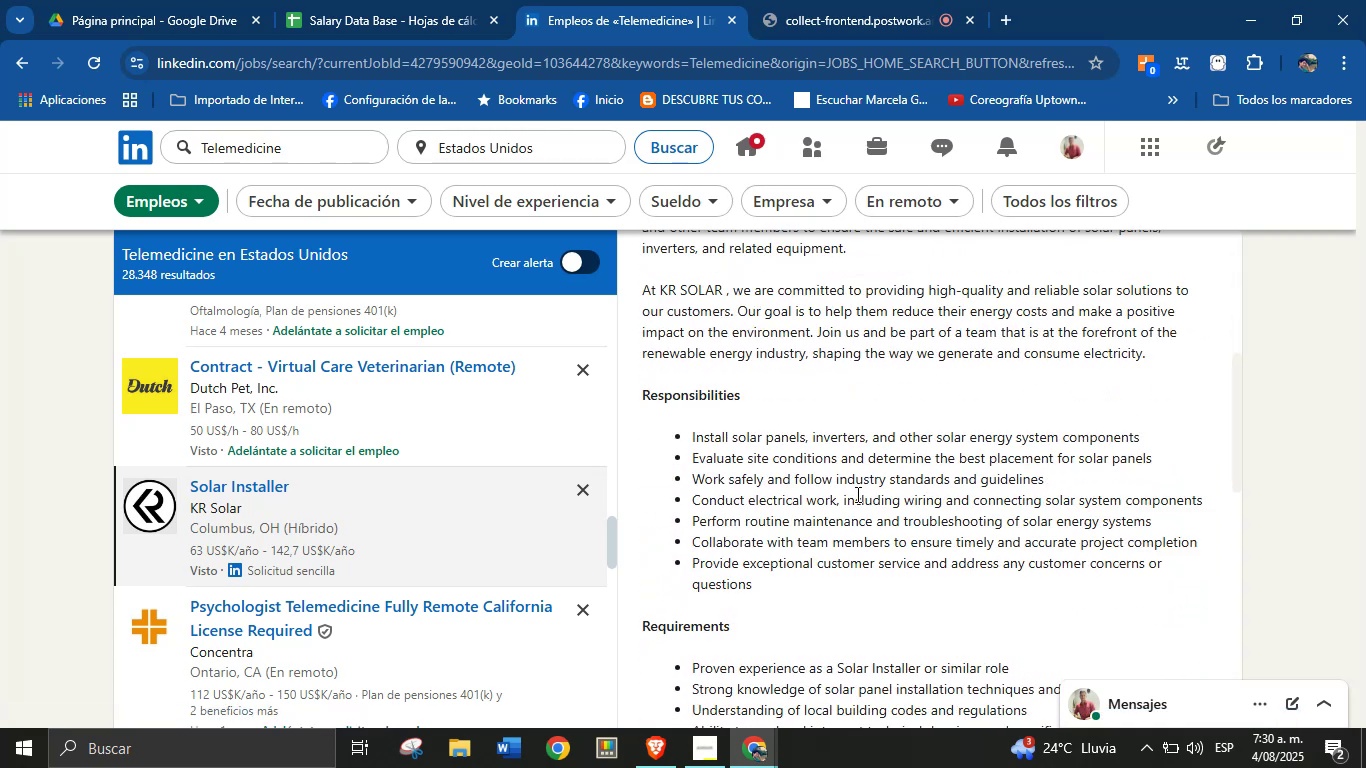 
left_click([868, 494])
 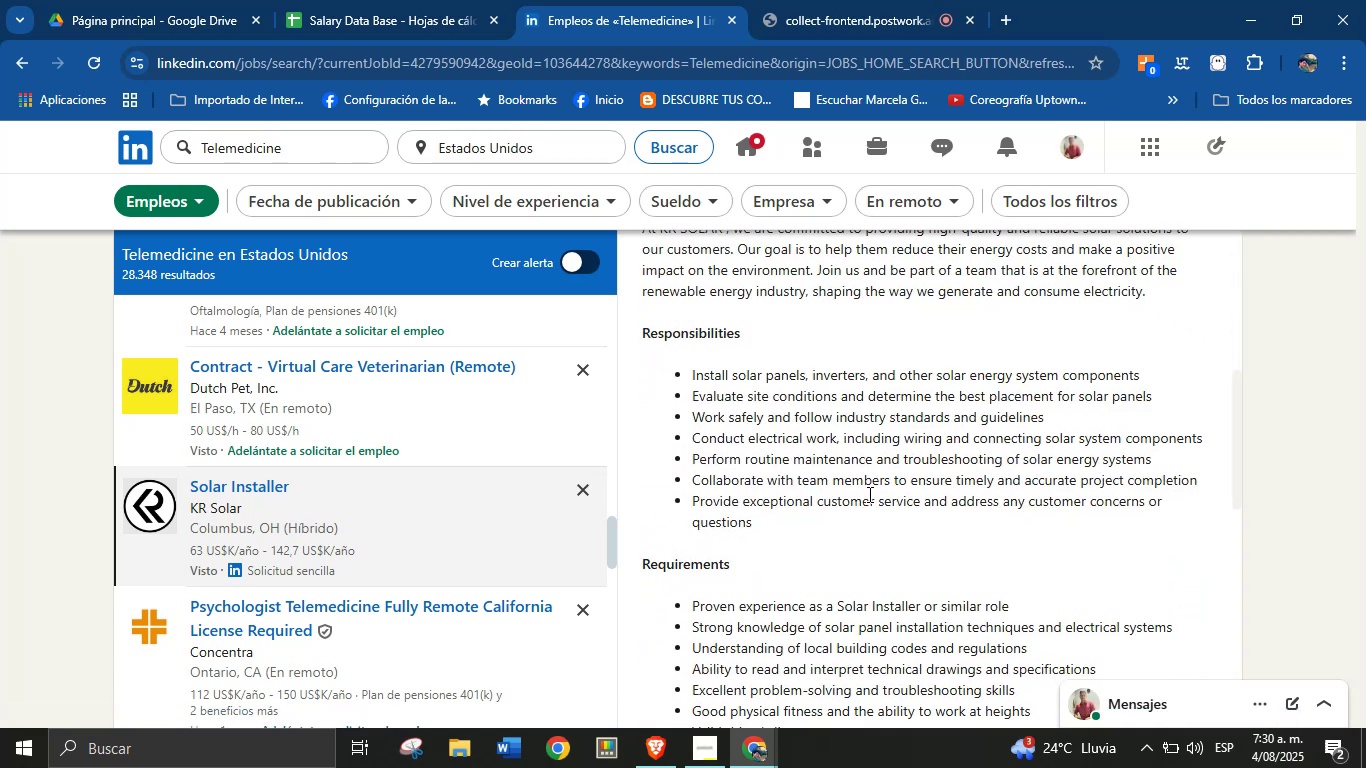 
scroll: coordinate [868, 494], scroll_direction: down, amount: 7.0
 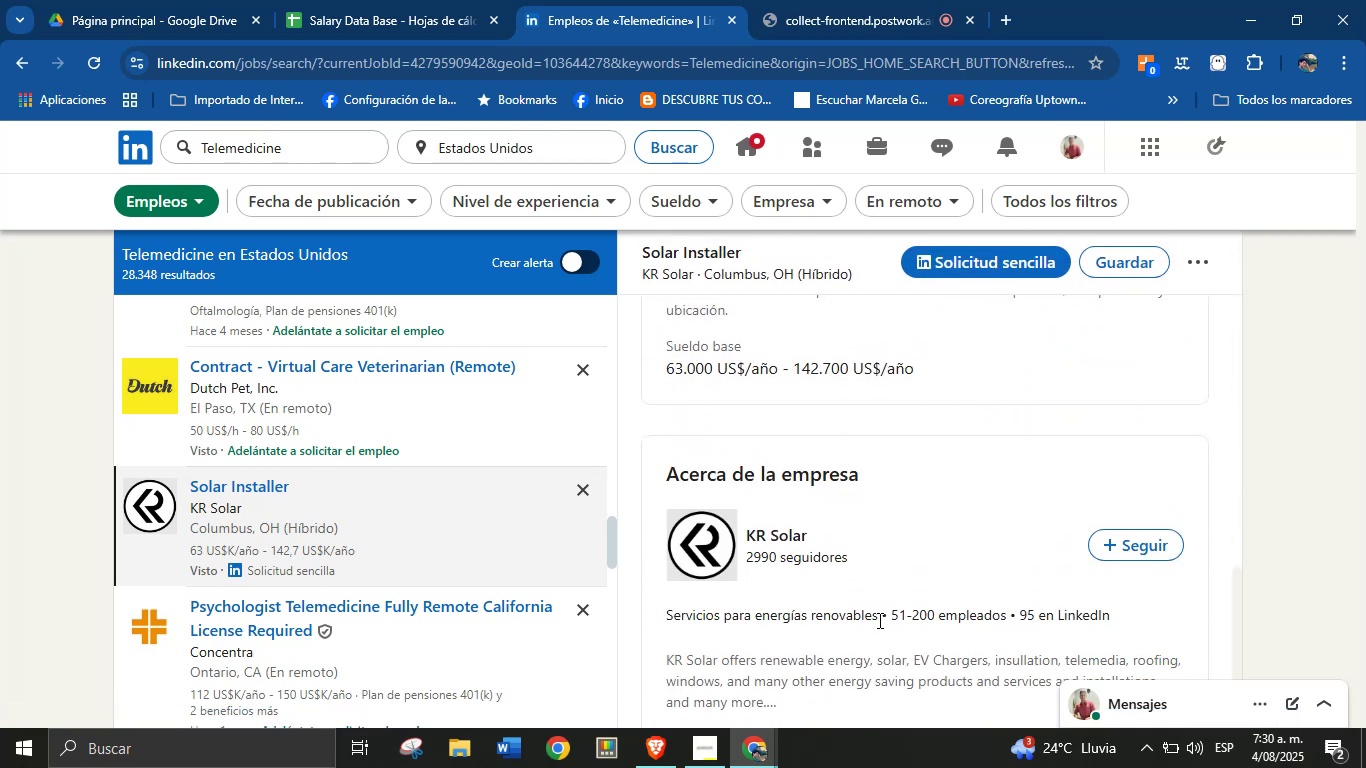 
left_click_drag(start_coordinate=[875, 617], to_coordinate=[660, 618])
 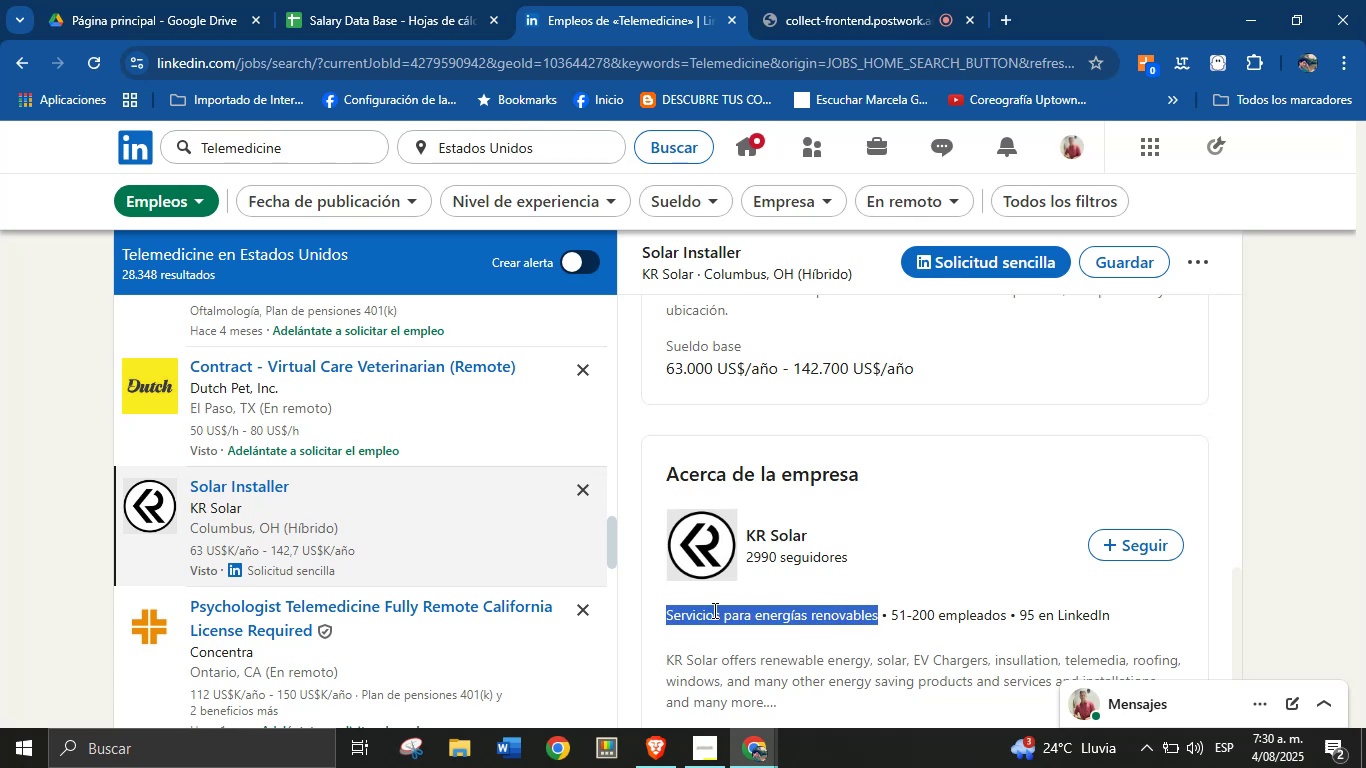 
key(Alt+AltLeft)
 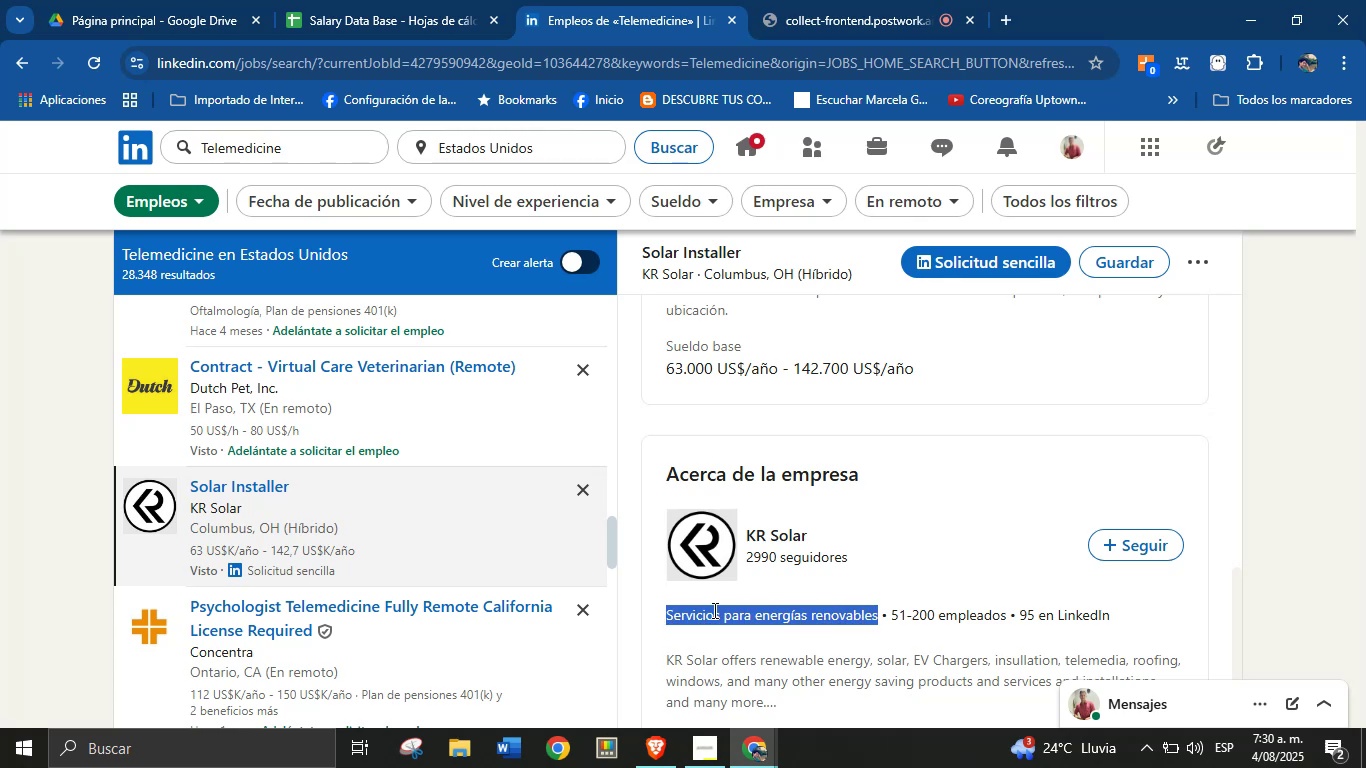 
key(Alt+Control+C)
 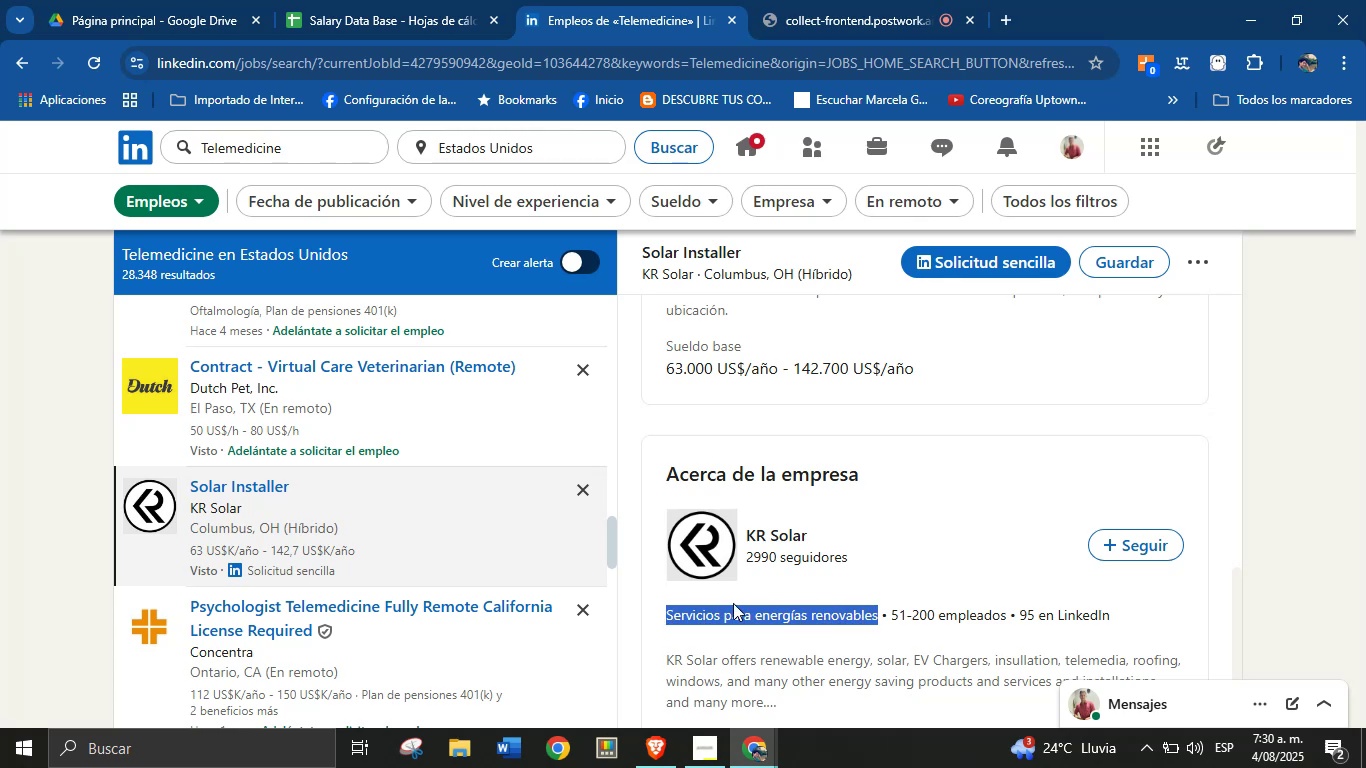 
key(Alt+Control+ControlLeft)
 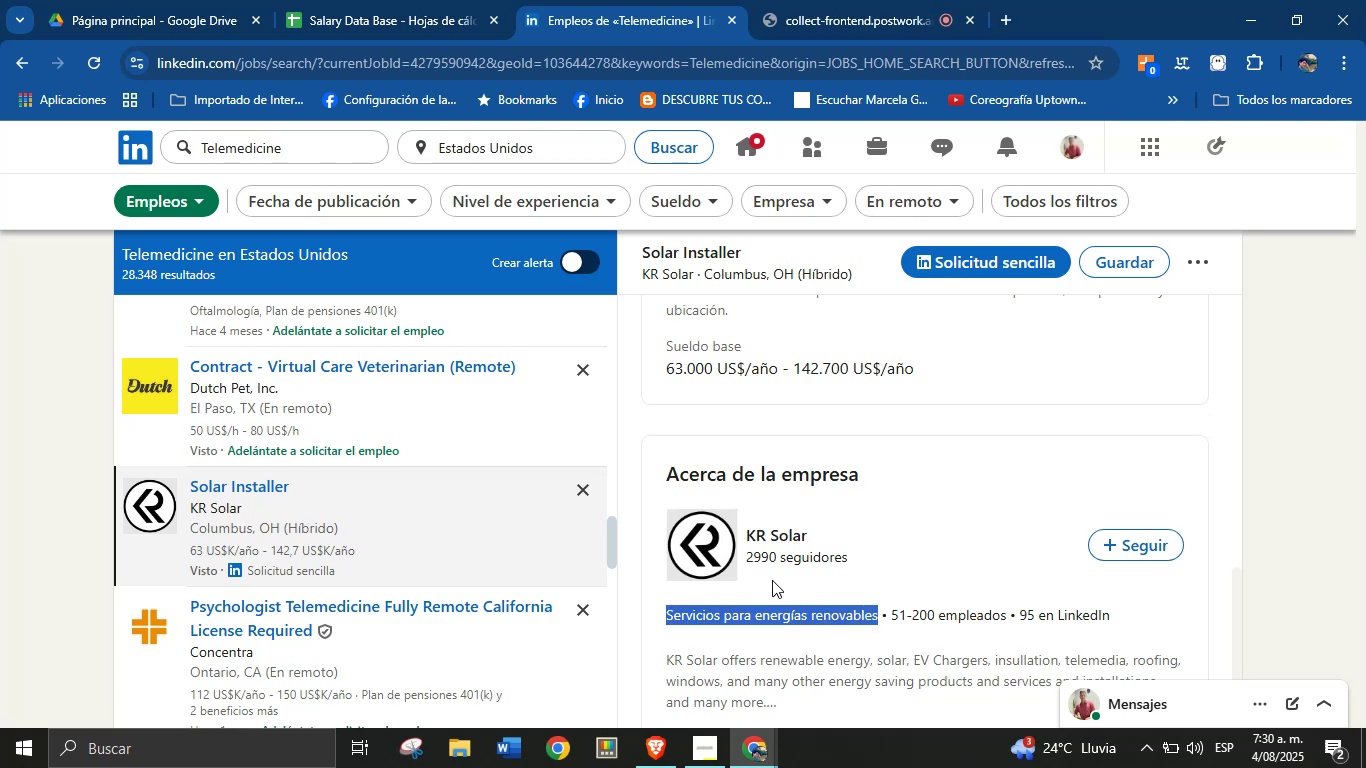 
scroll: coordinate [796, 560], scroll_direction: down, amount: 3.0
 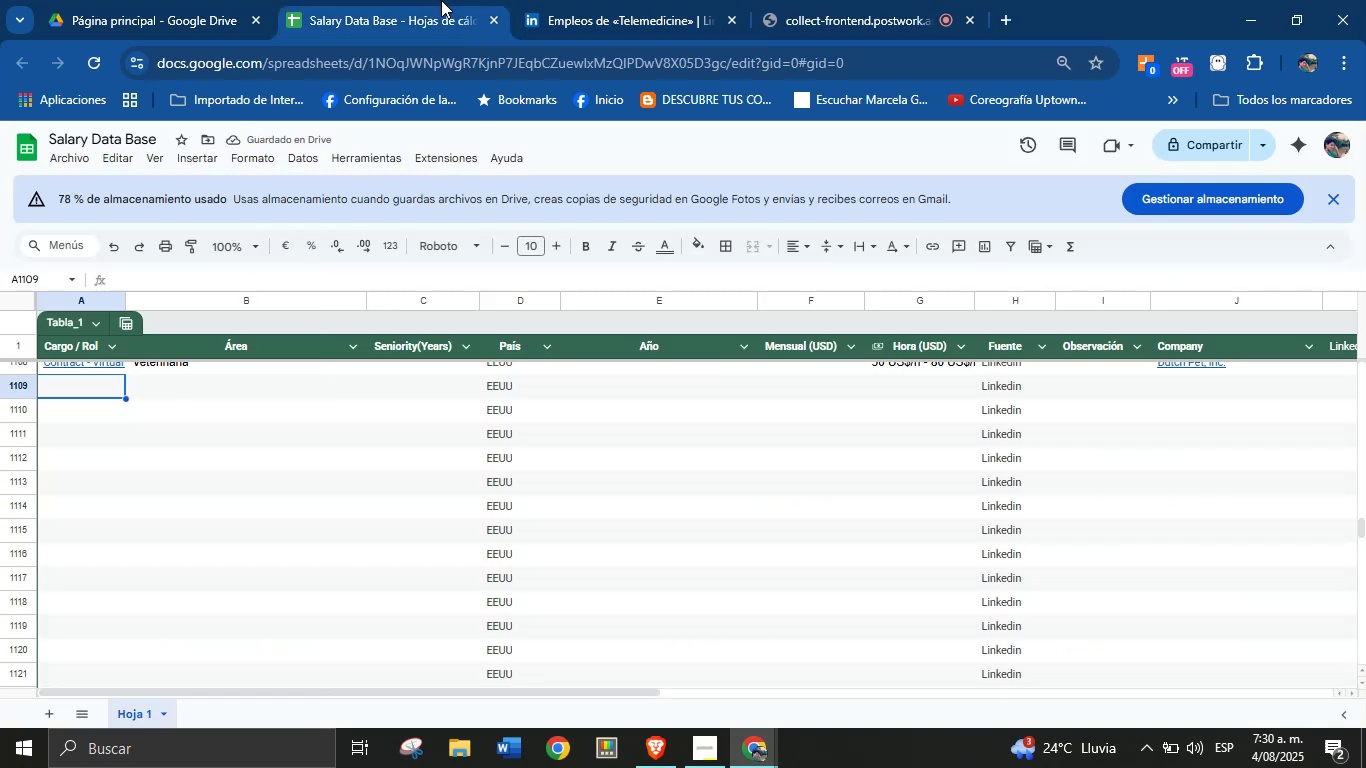 
key(Meta+MetaLeft)
 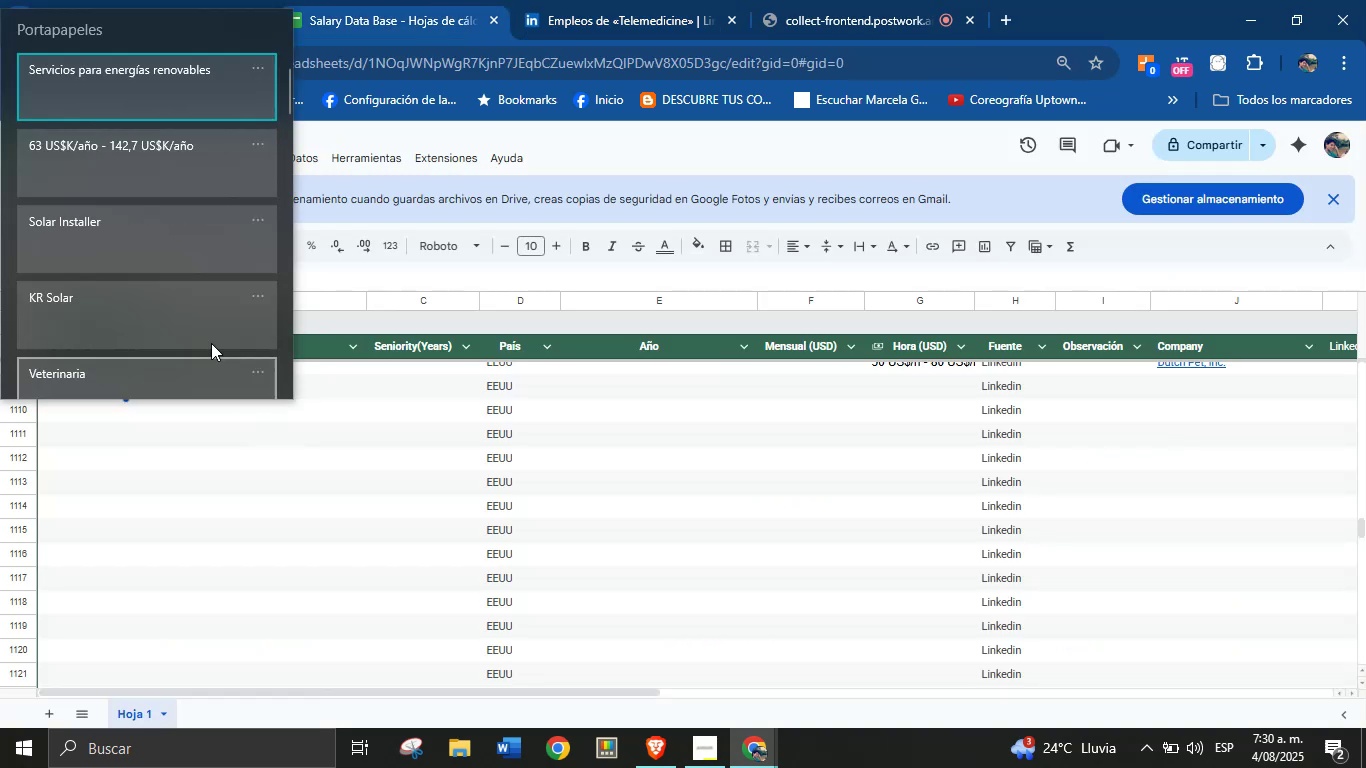 
key(Meta+MetaLeft)
 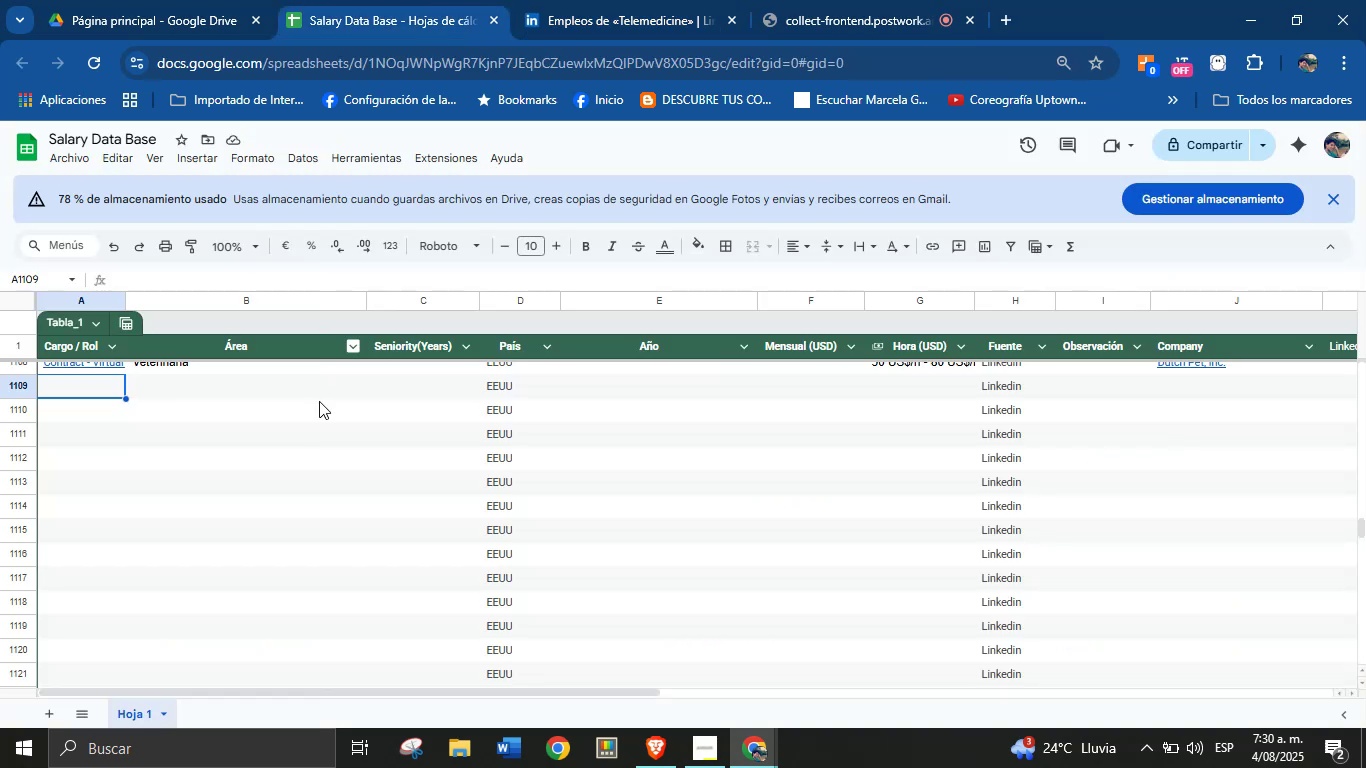 
key(Meta+V)
 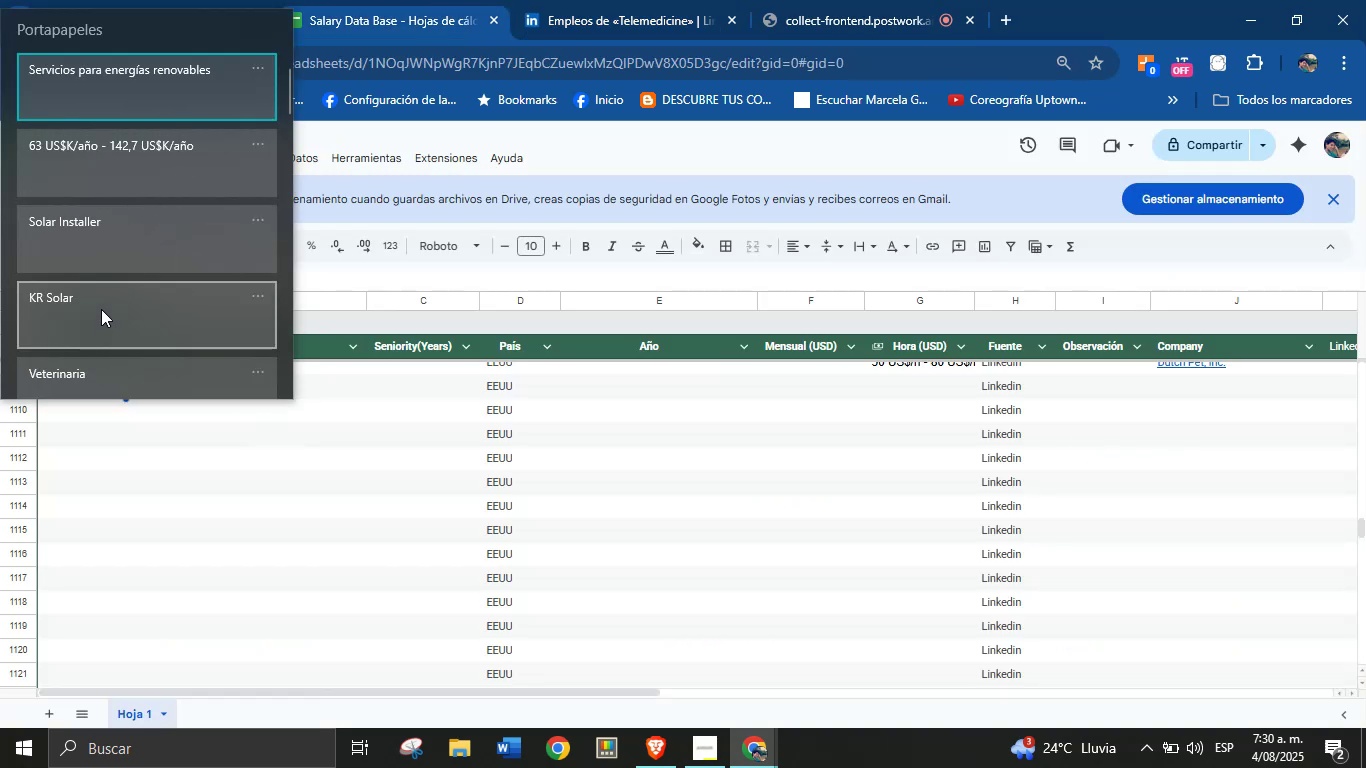 
wait(6.28)
 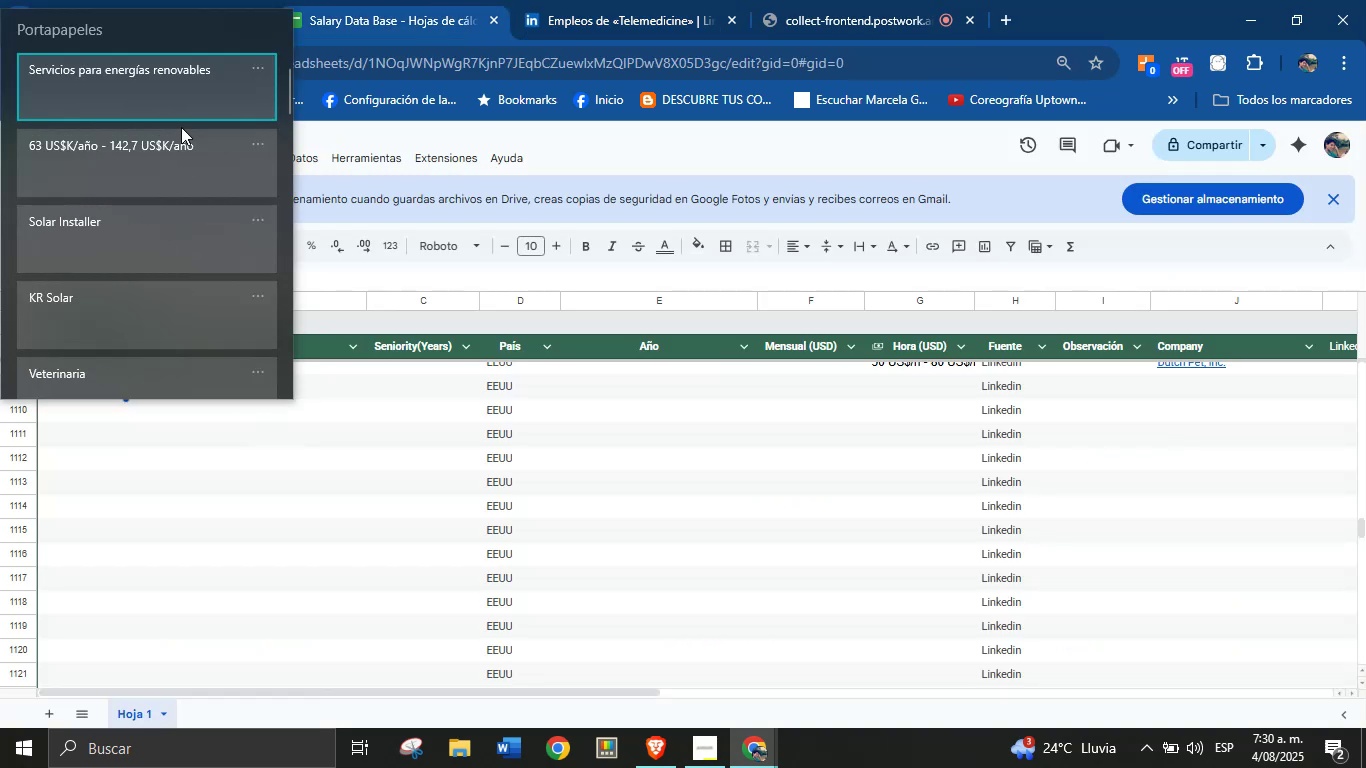 
left_click([125, 240])
 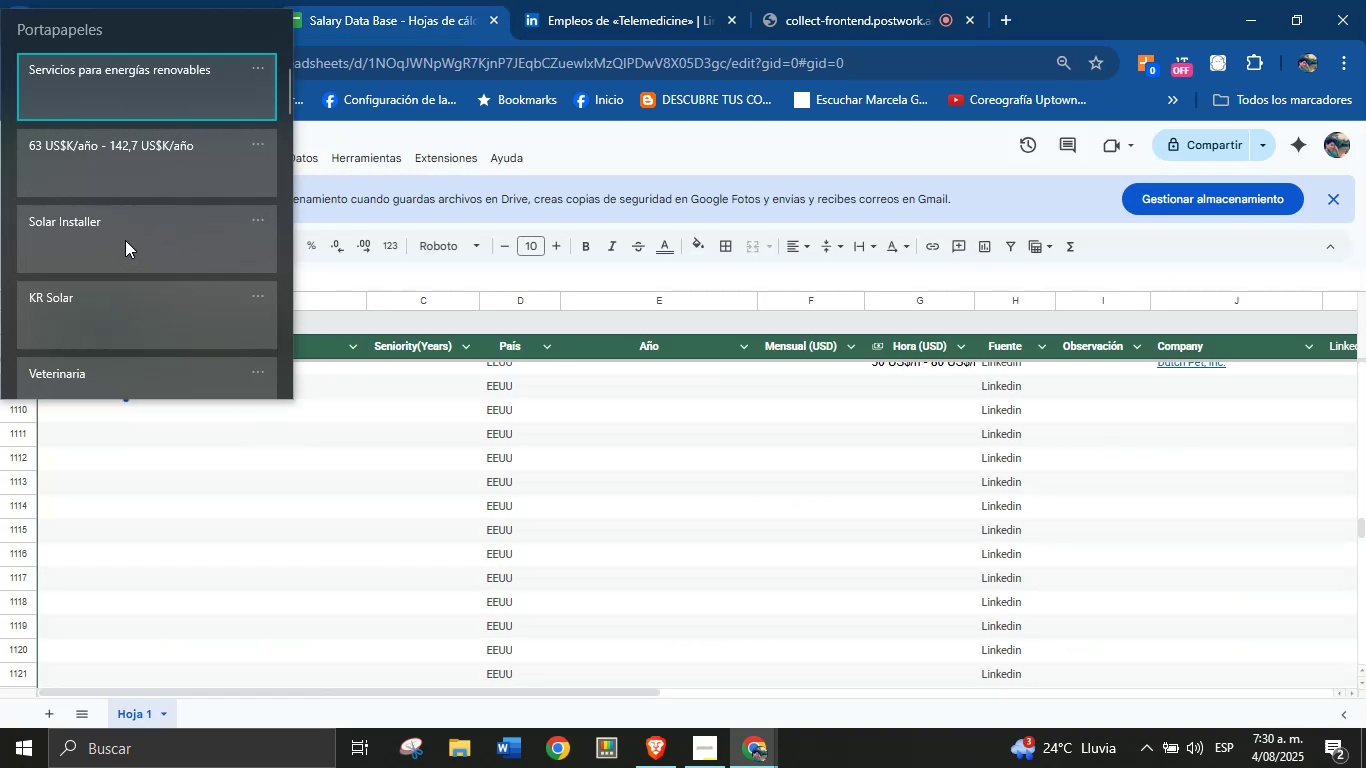 
key(Control+ControlLeft)
 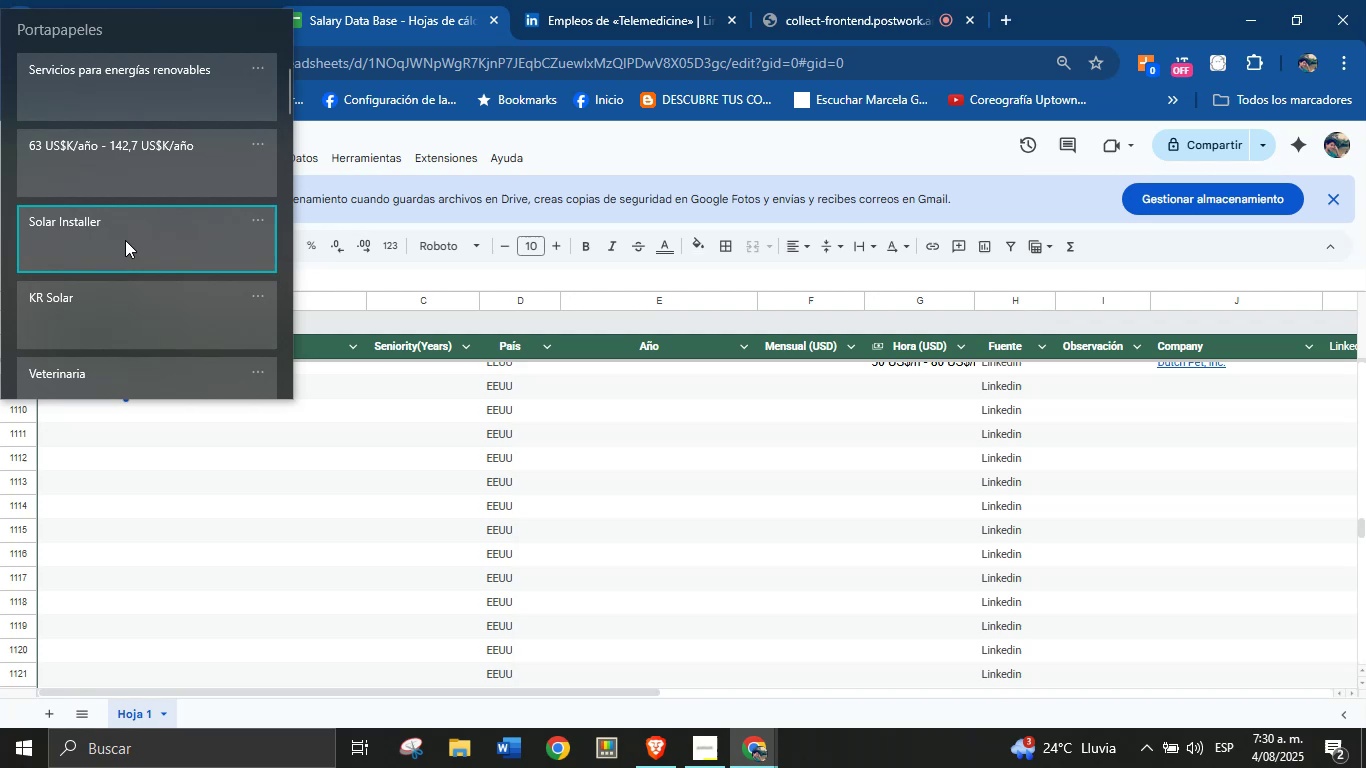 
key(Control+V)
 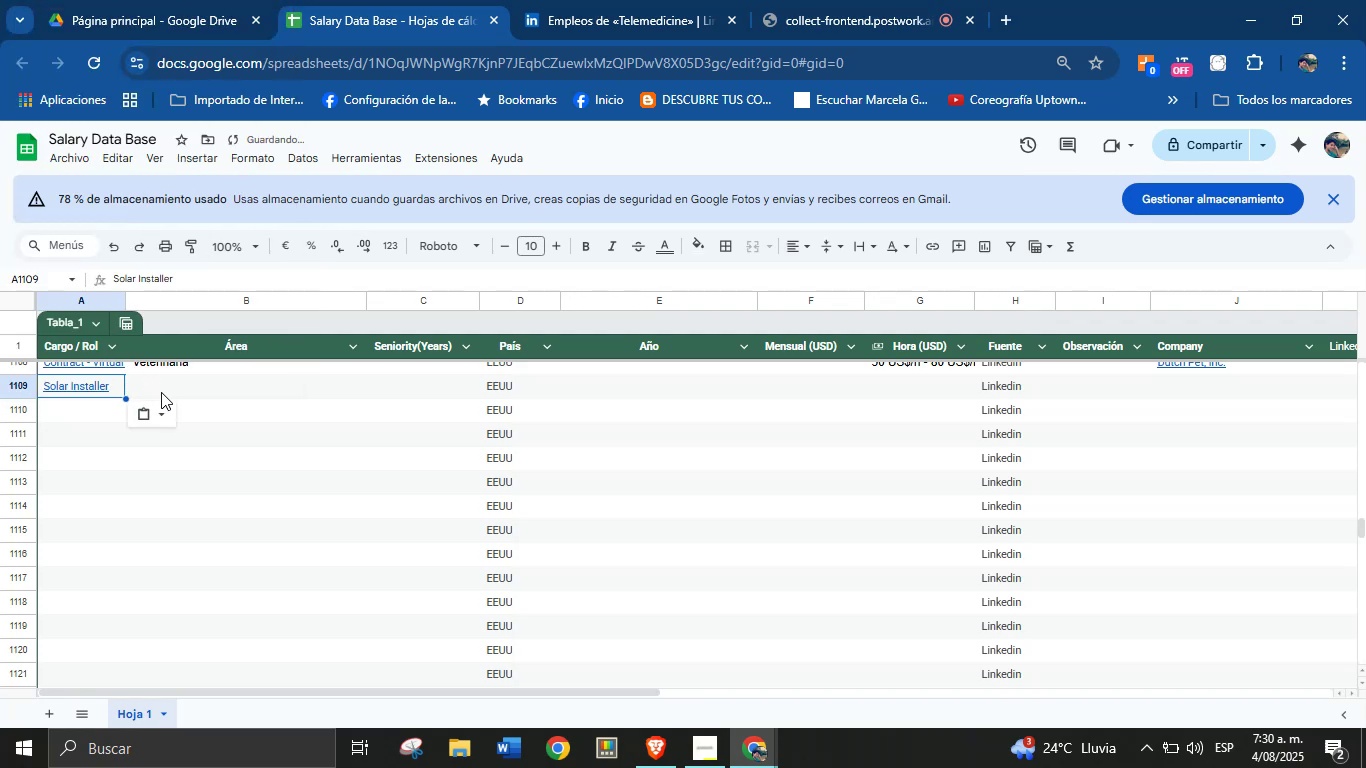 
left_click([167, 387])
 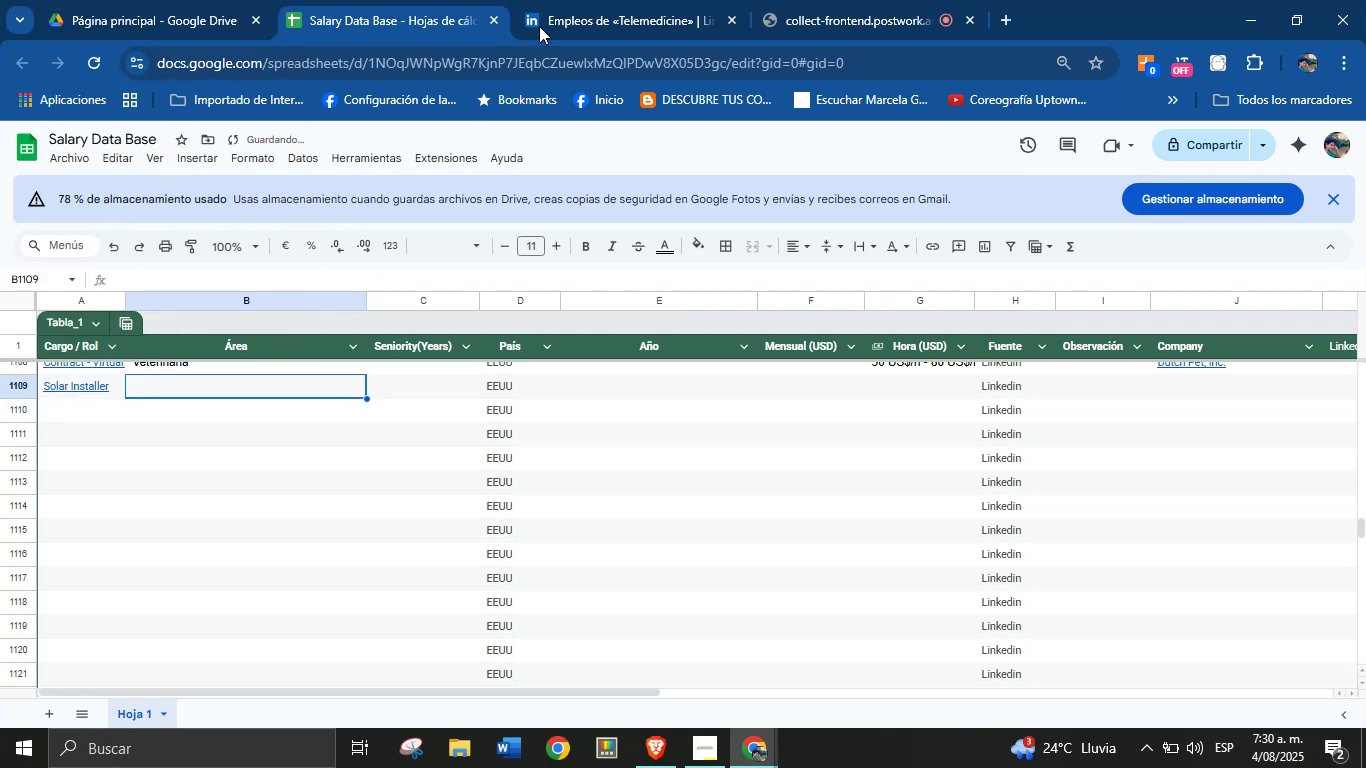 
left_click([591, 0])
 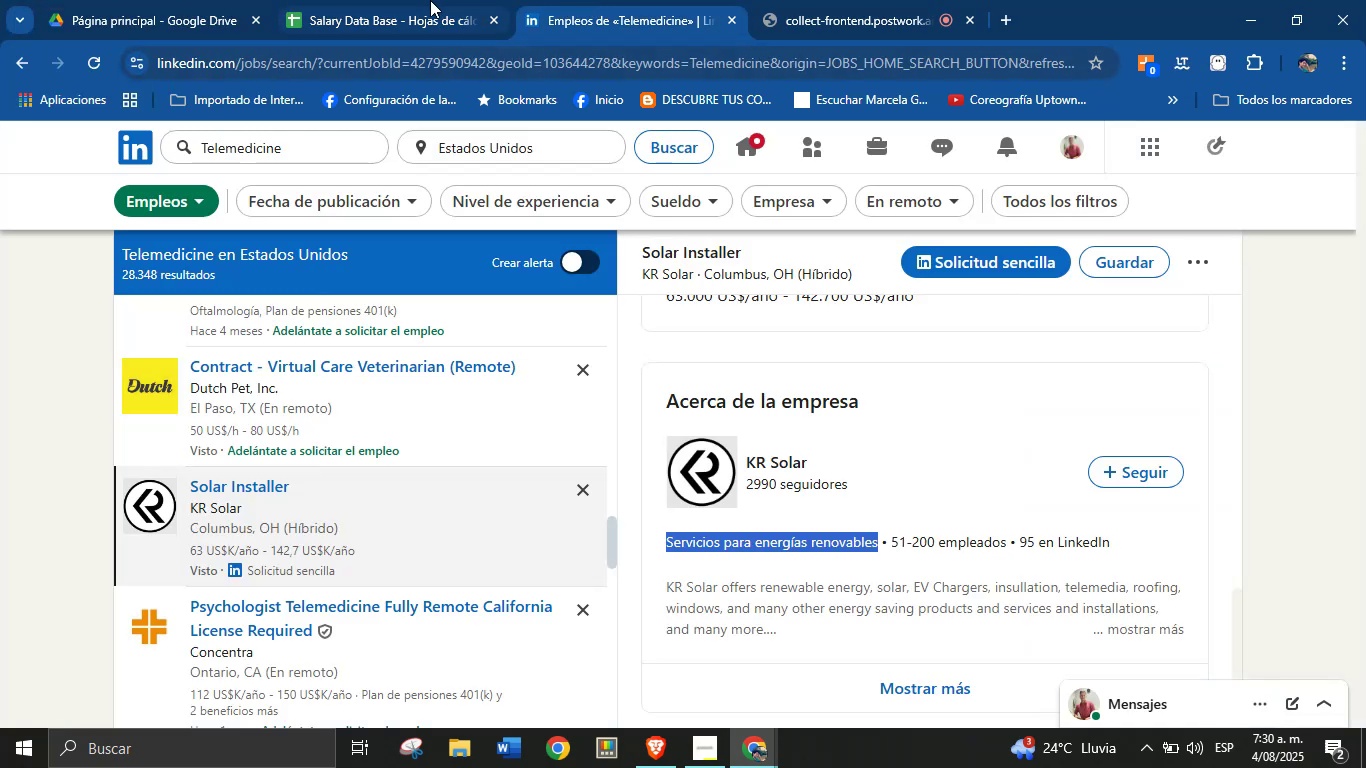 
left_click([417, 0])
 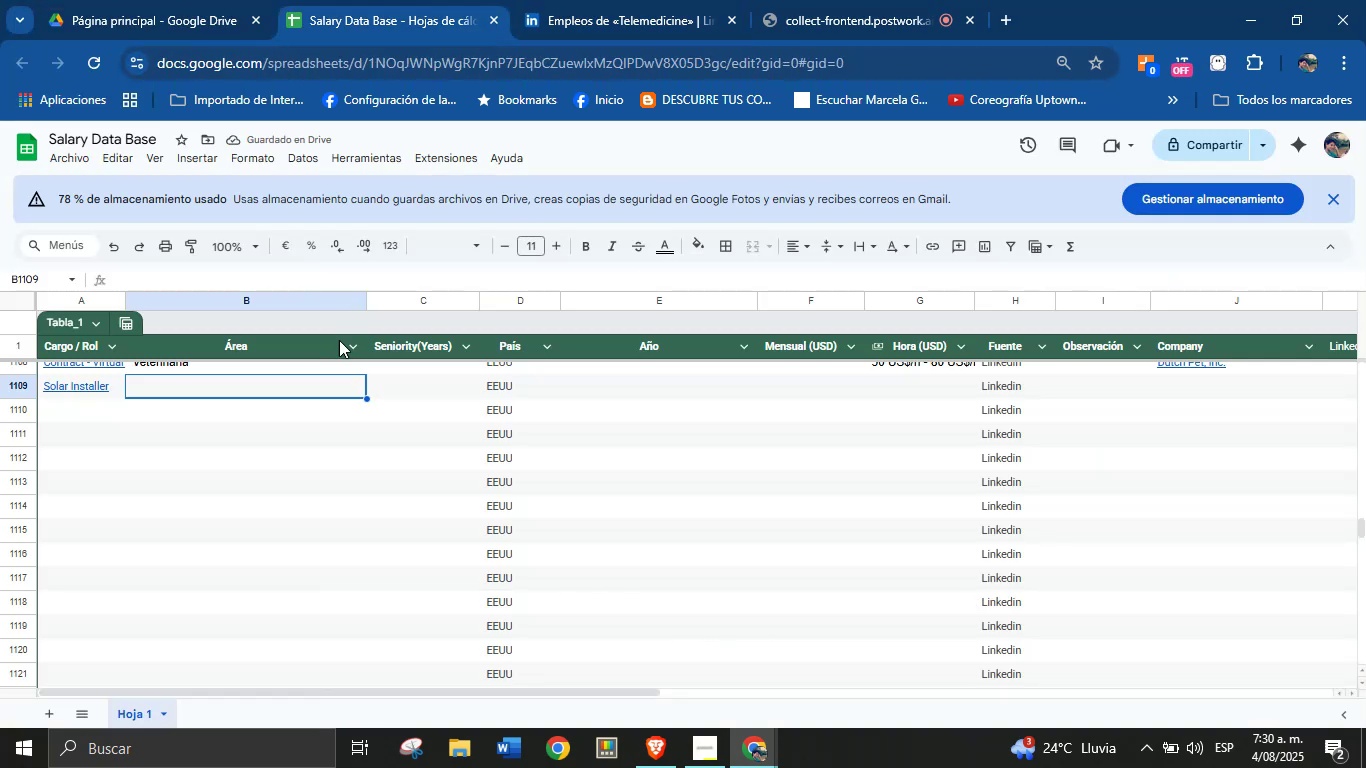 
key(Meta+MetaLeft)
 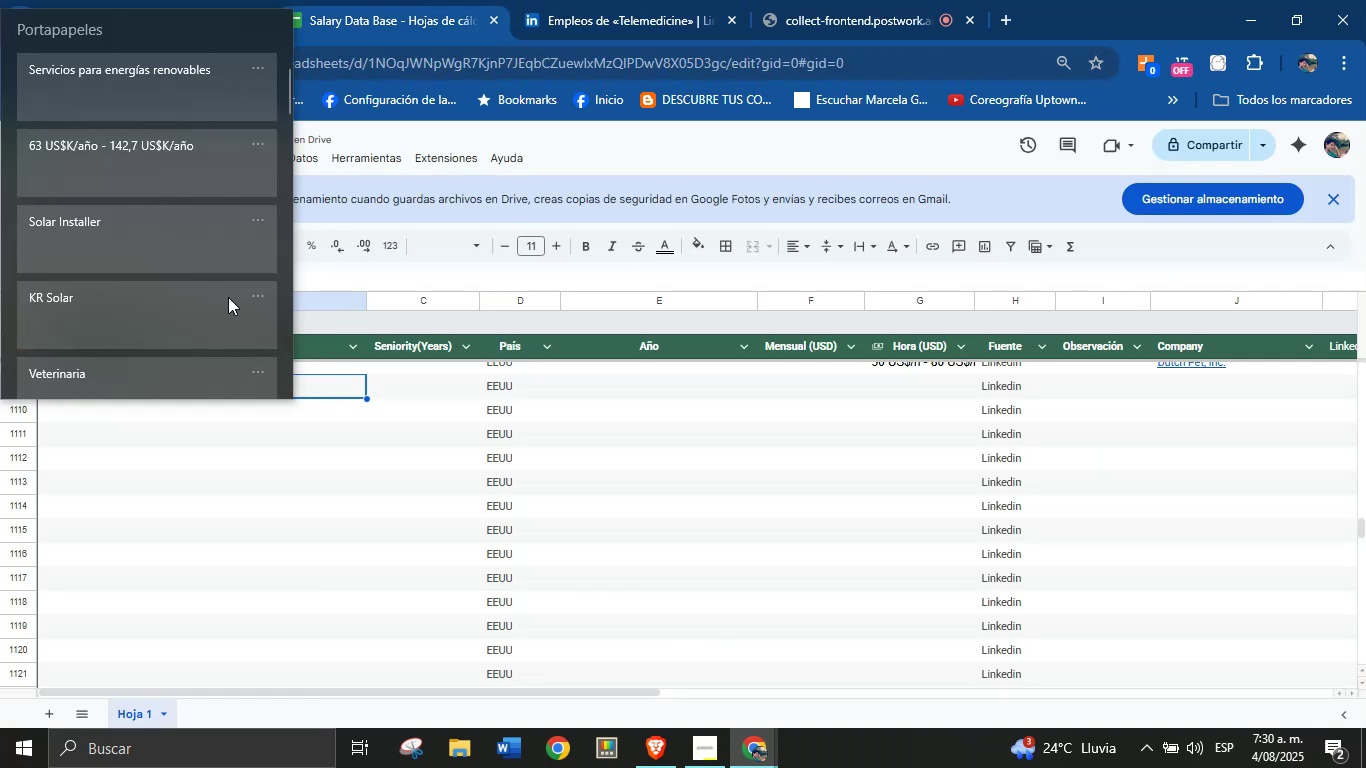 
key(Meta+MetaLeft)
 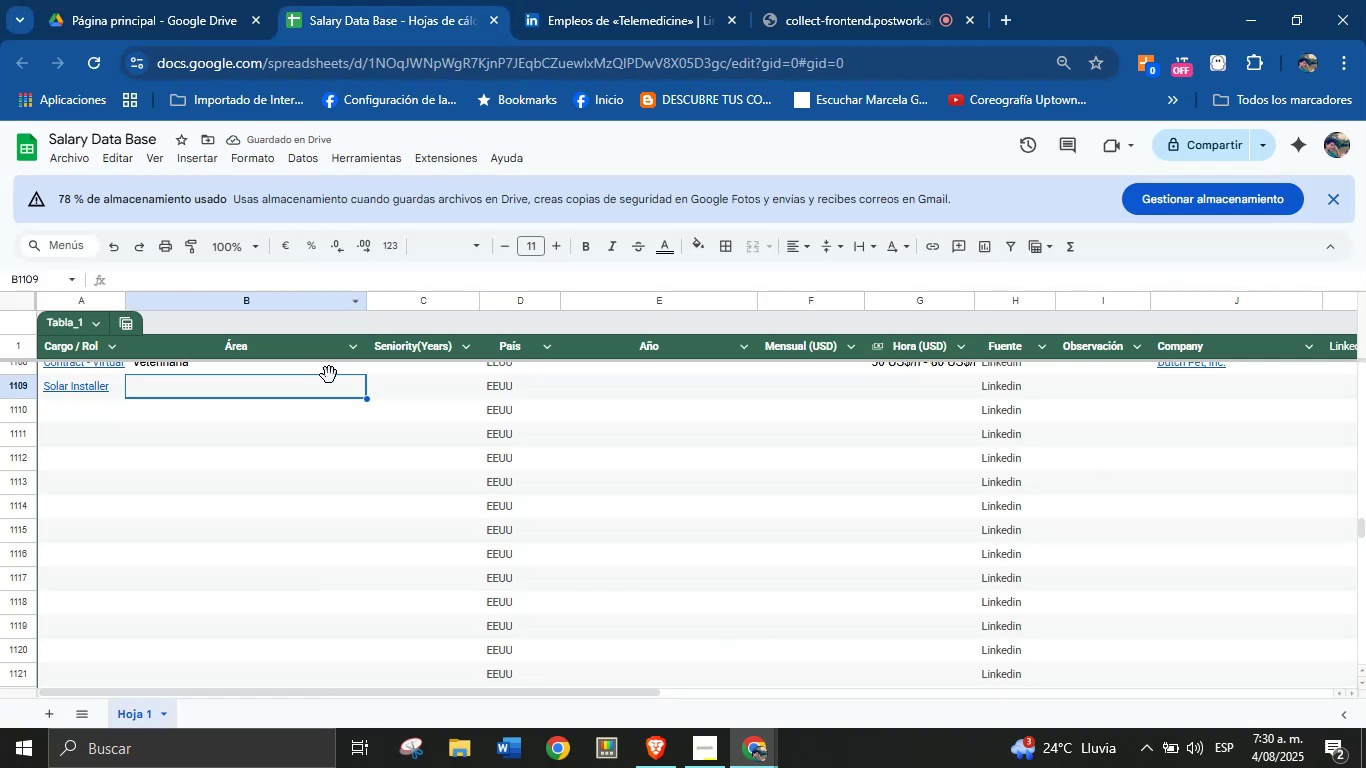 
key(Meta+V)
 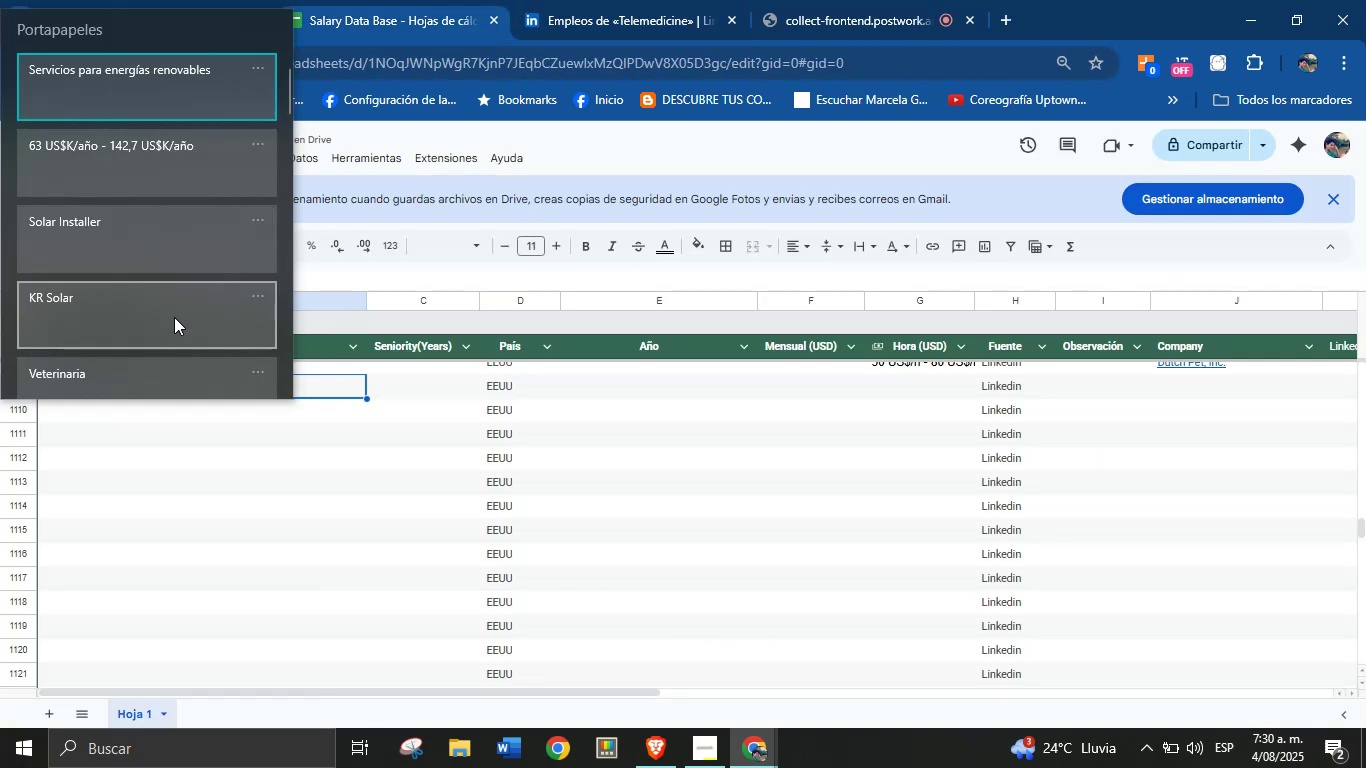 
double_click([629, 0])
 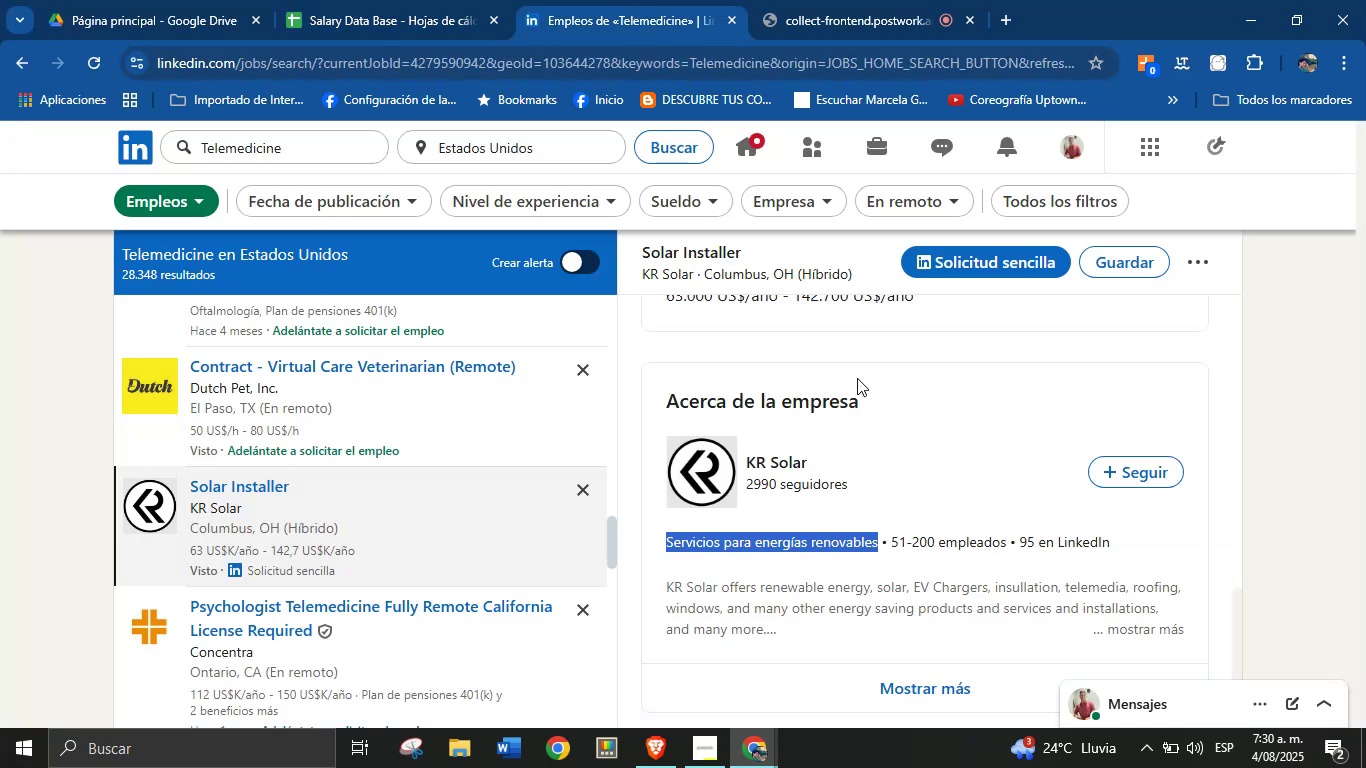 
scroll: coordinate [886, 469], scroll_direction: up, amount: 5.0
 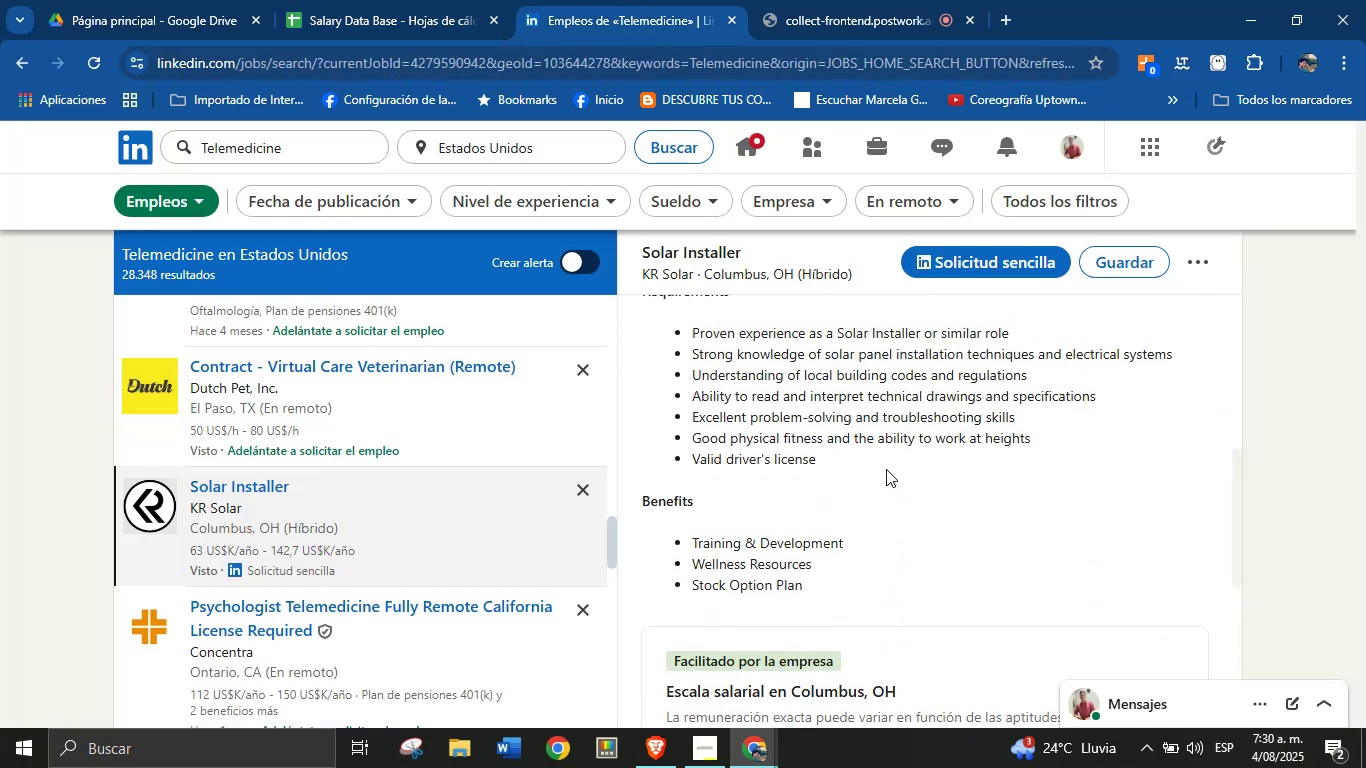 
scroll: coordinate [886, 480], scroll_direction: down, amount: 7.0
 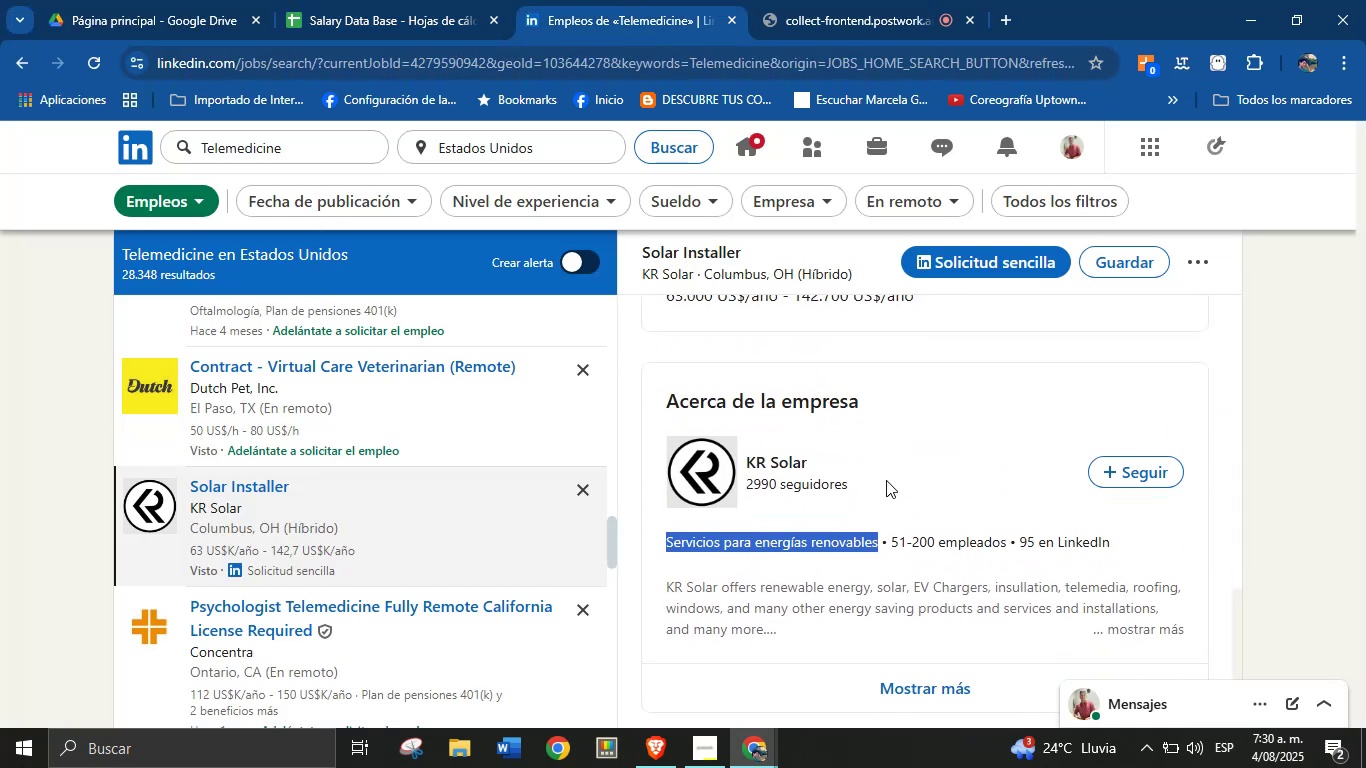 
key(Alt+Control+ControlLeft)
 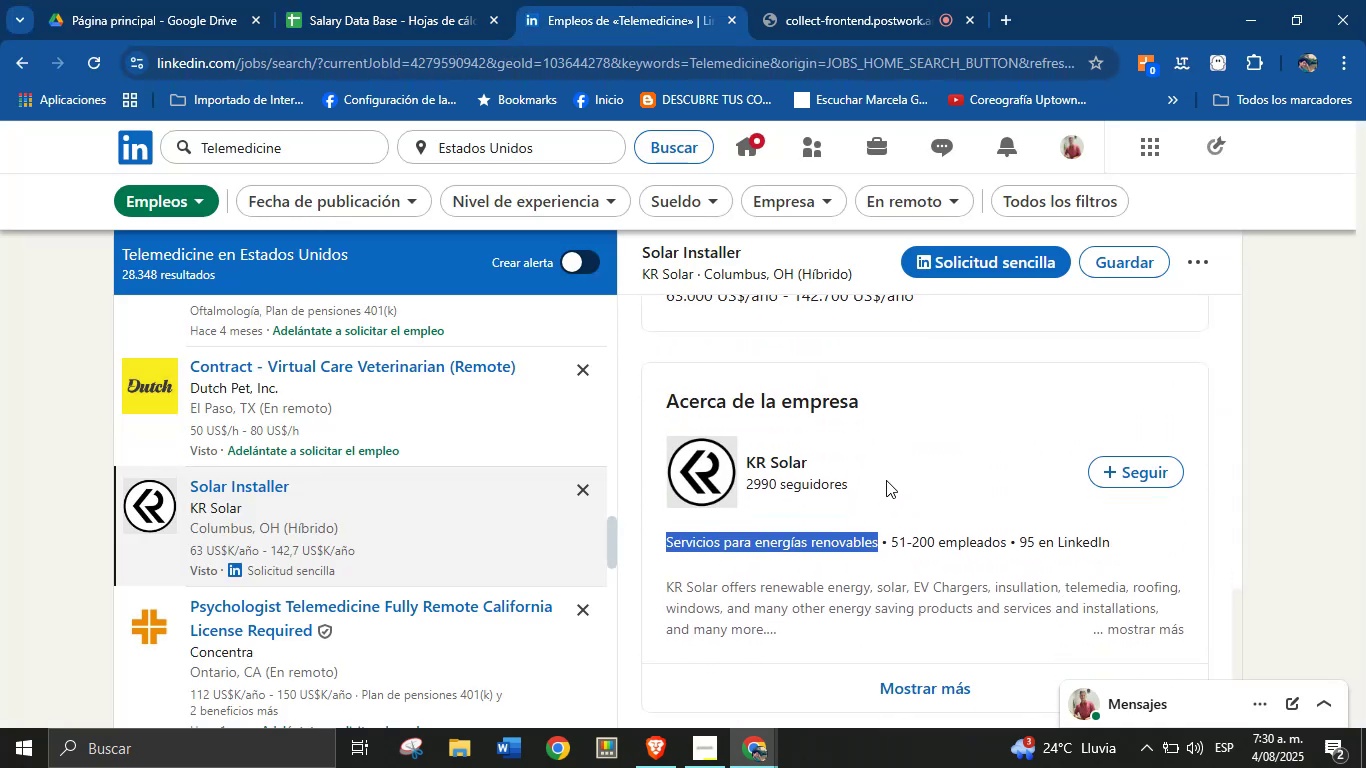 
key(Alt+AltLeft)
 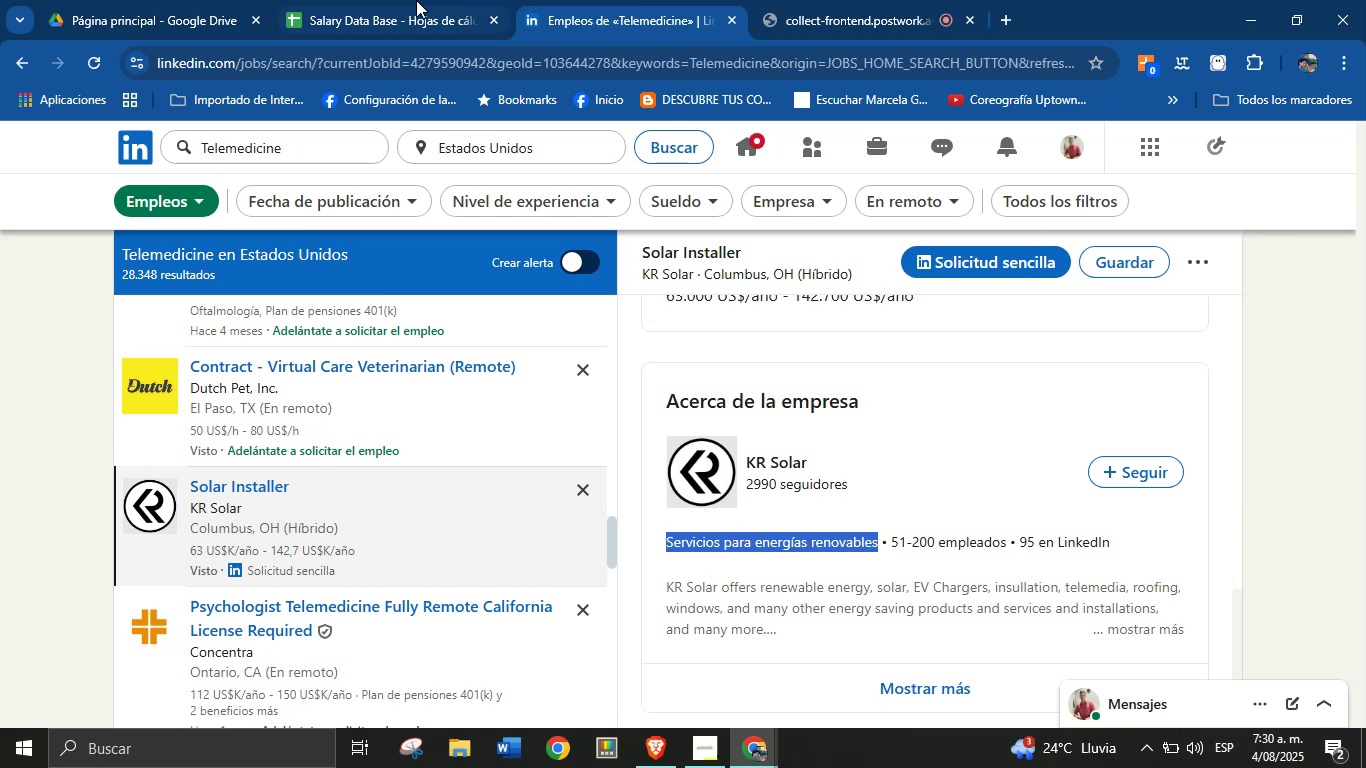 
key(Alt+Control+C)
 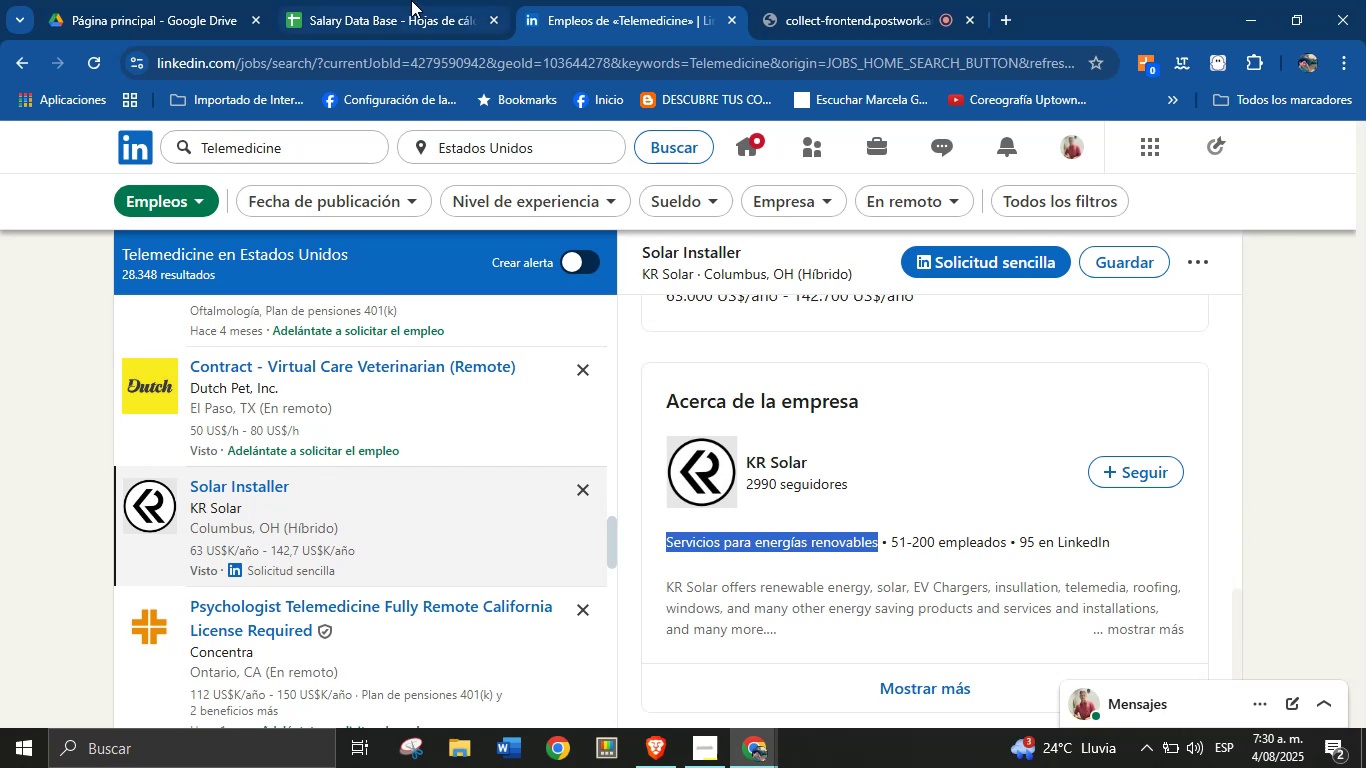 
left_click([409, 0])
 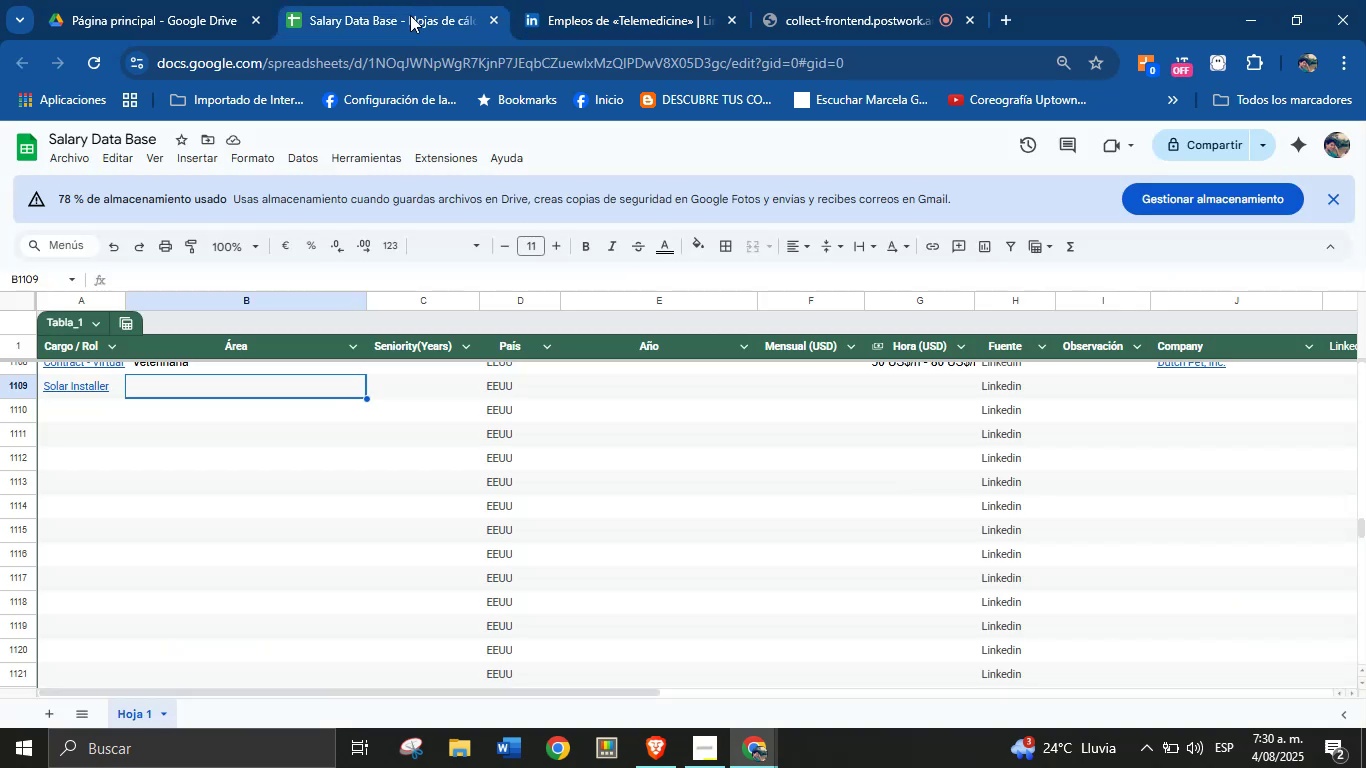 
key(Meta+V)
 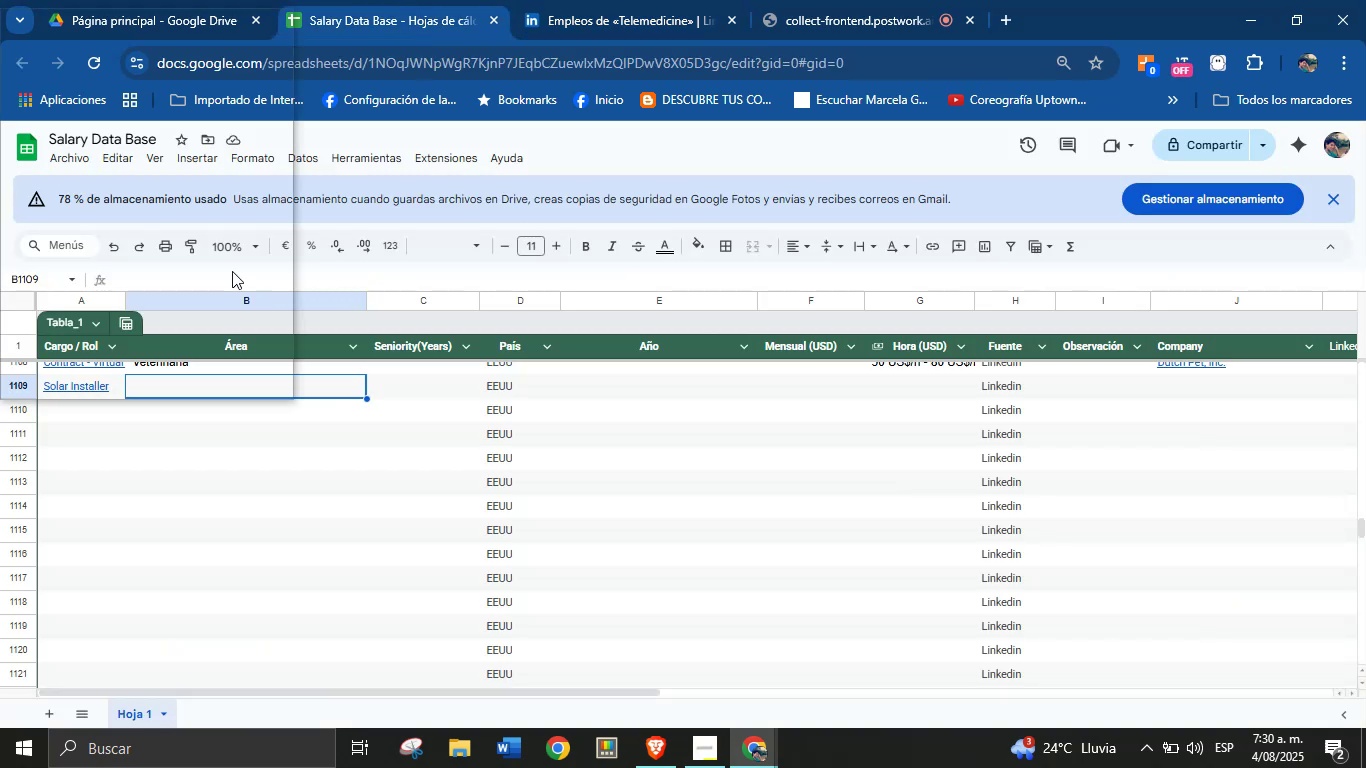 
key(Meta+MetaLeft)
 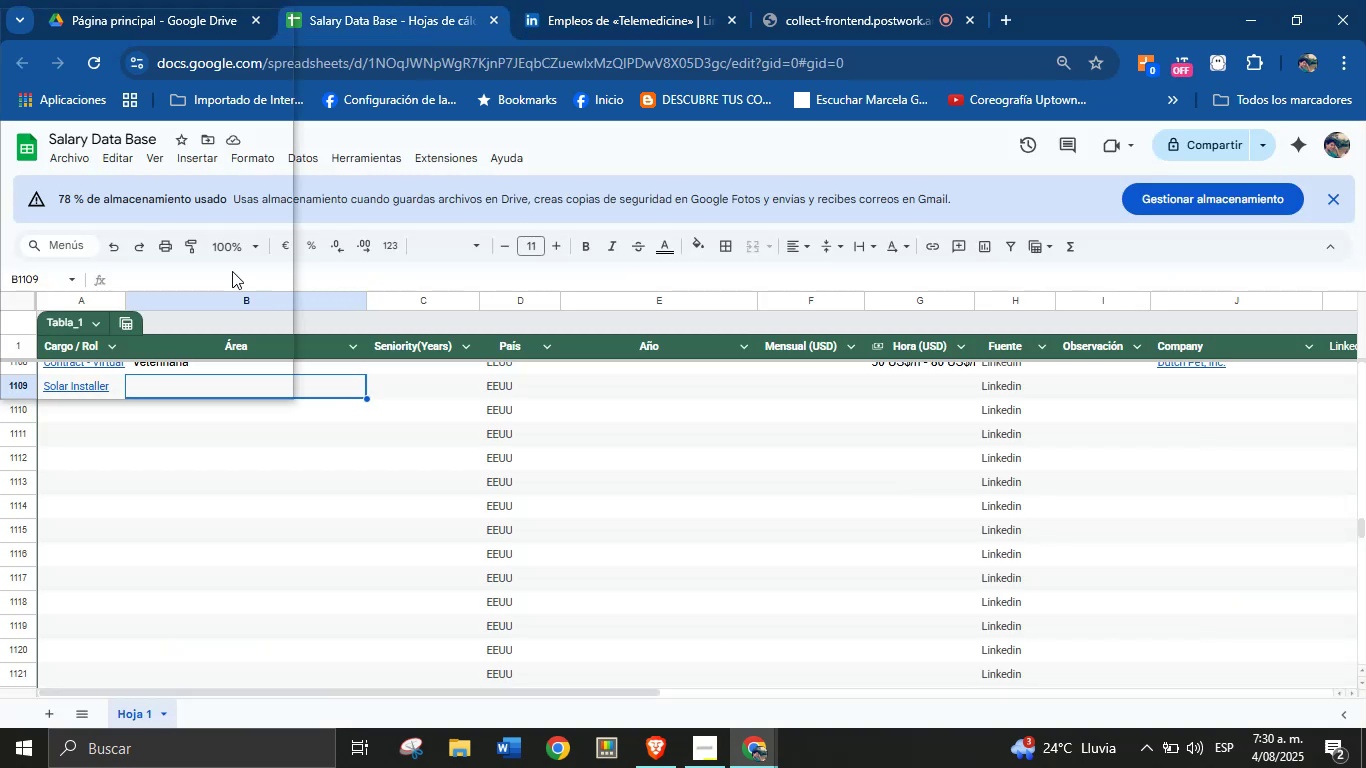 
key(Meta+MetaLeft)
 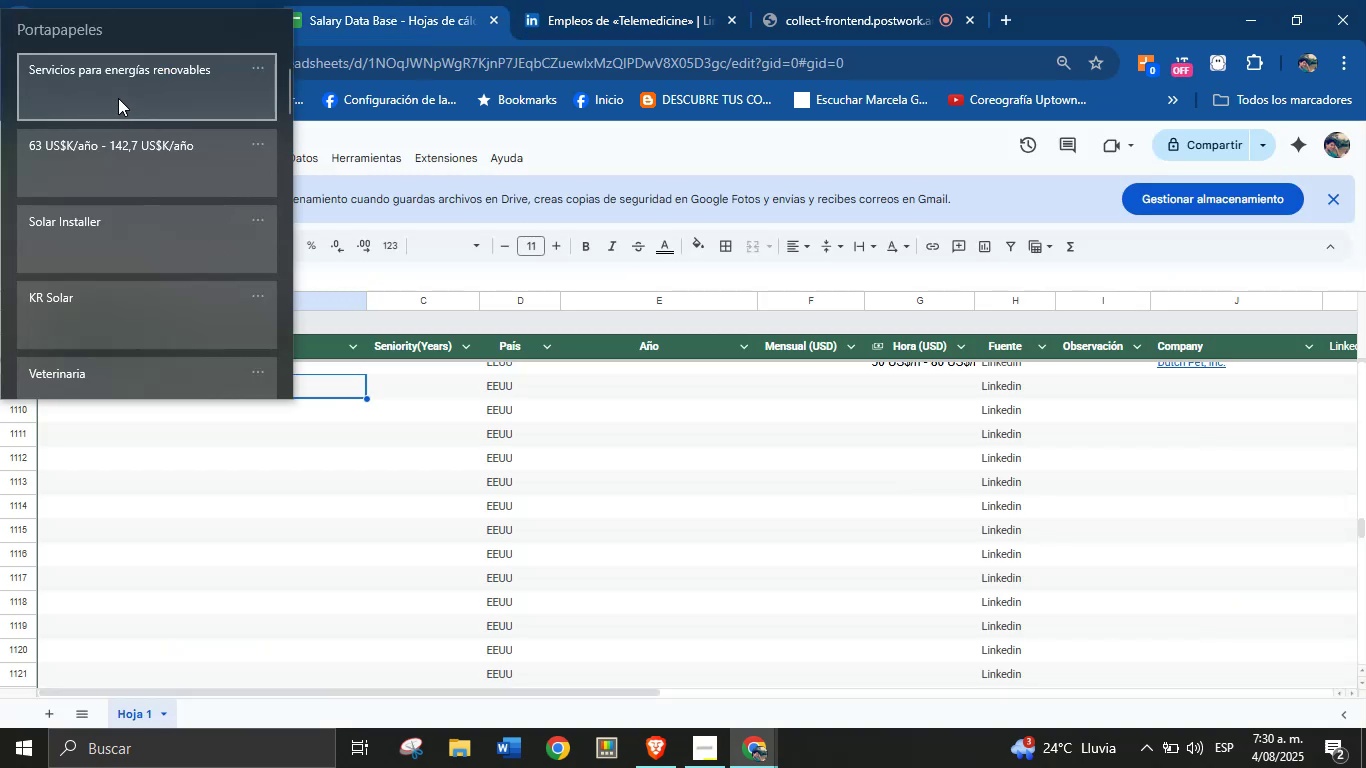 
left_click([137, 96])
 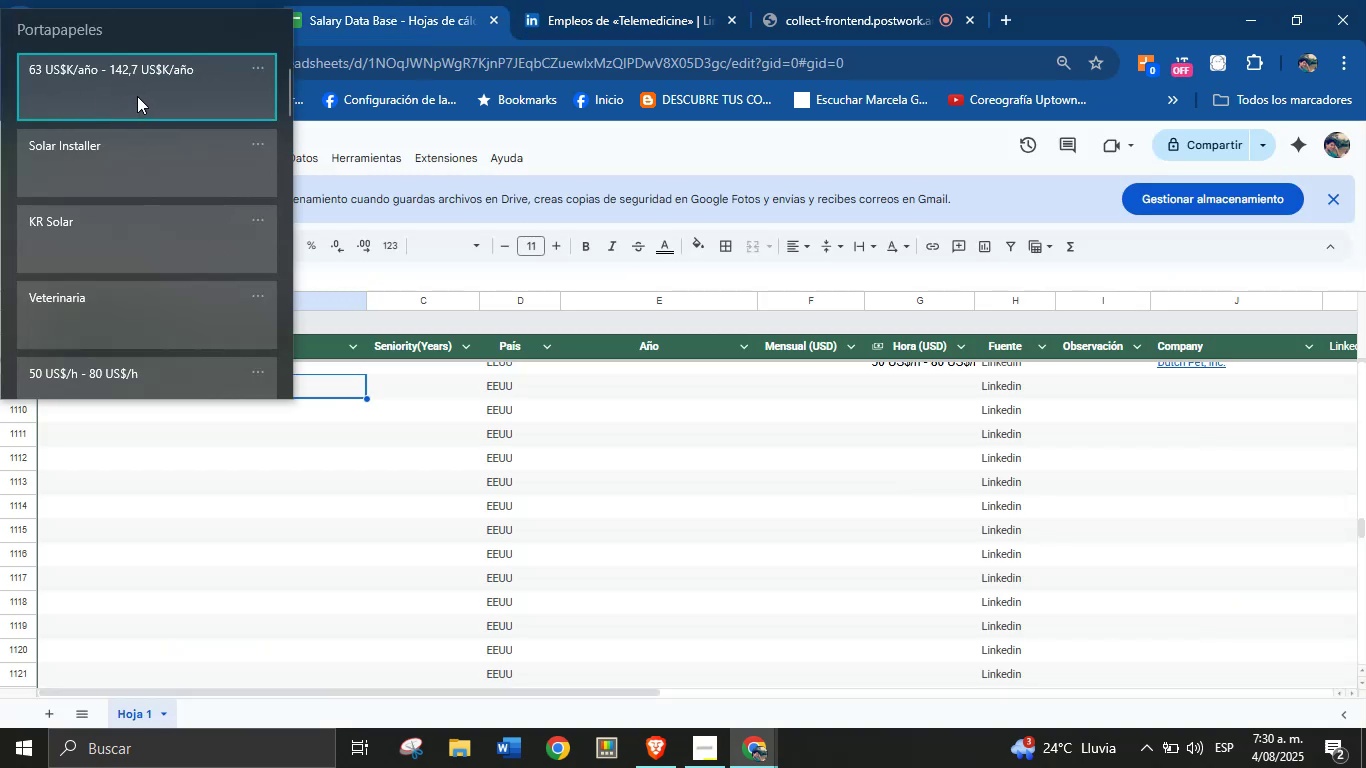 
key(Control+ControlLeft)
 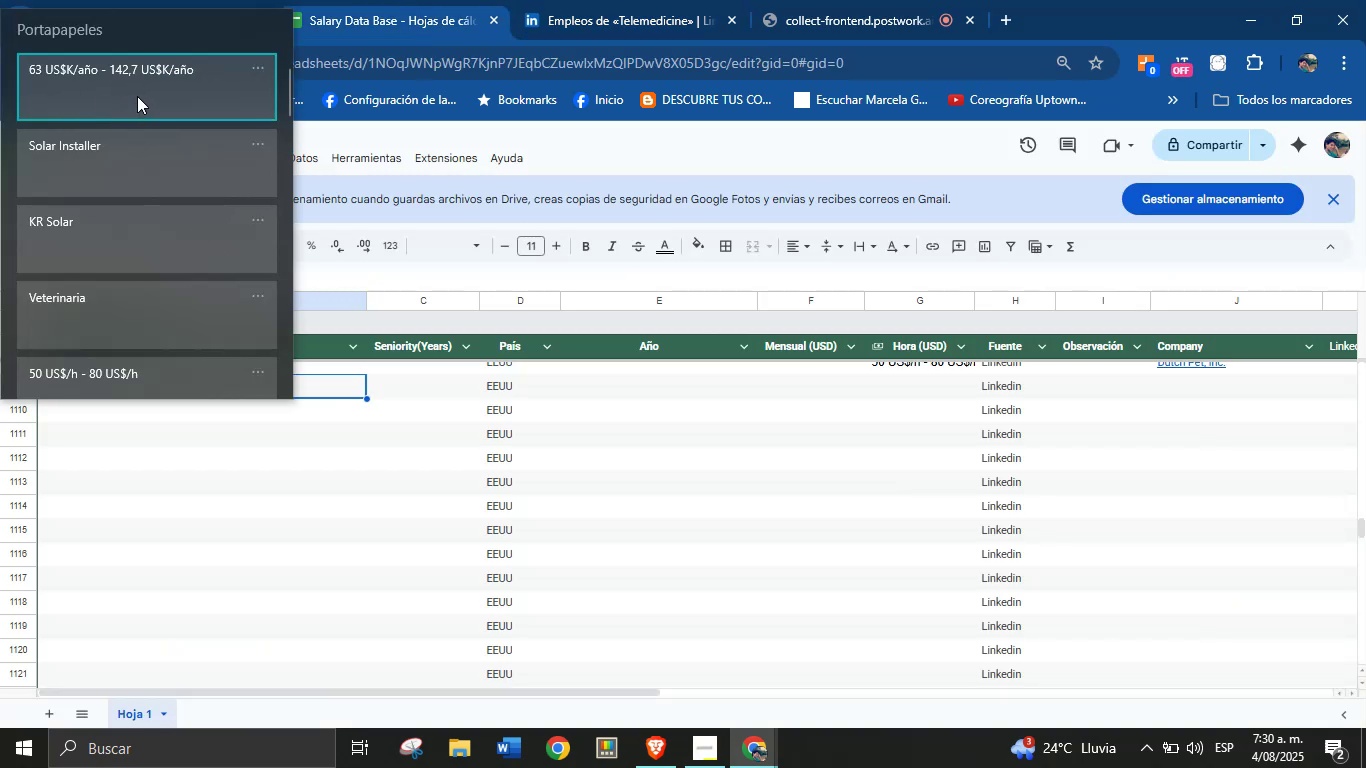 
key(Control+V)
 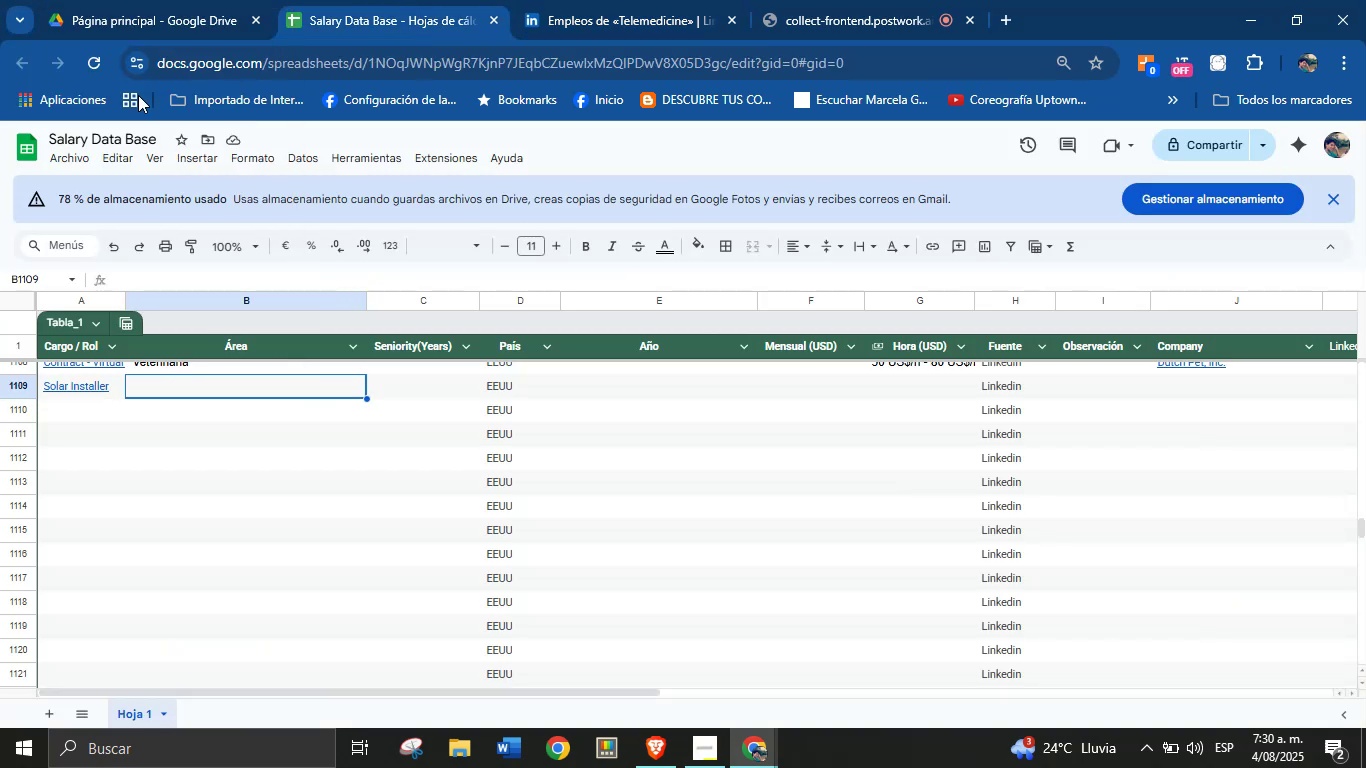 
key(Break)
 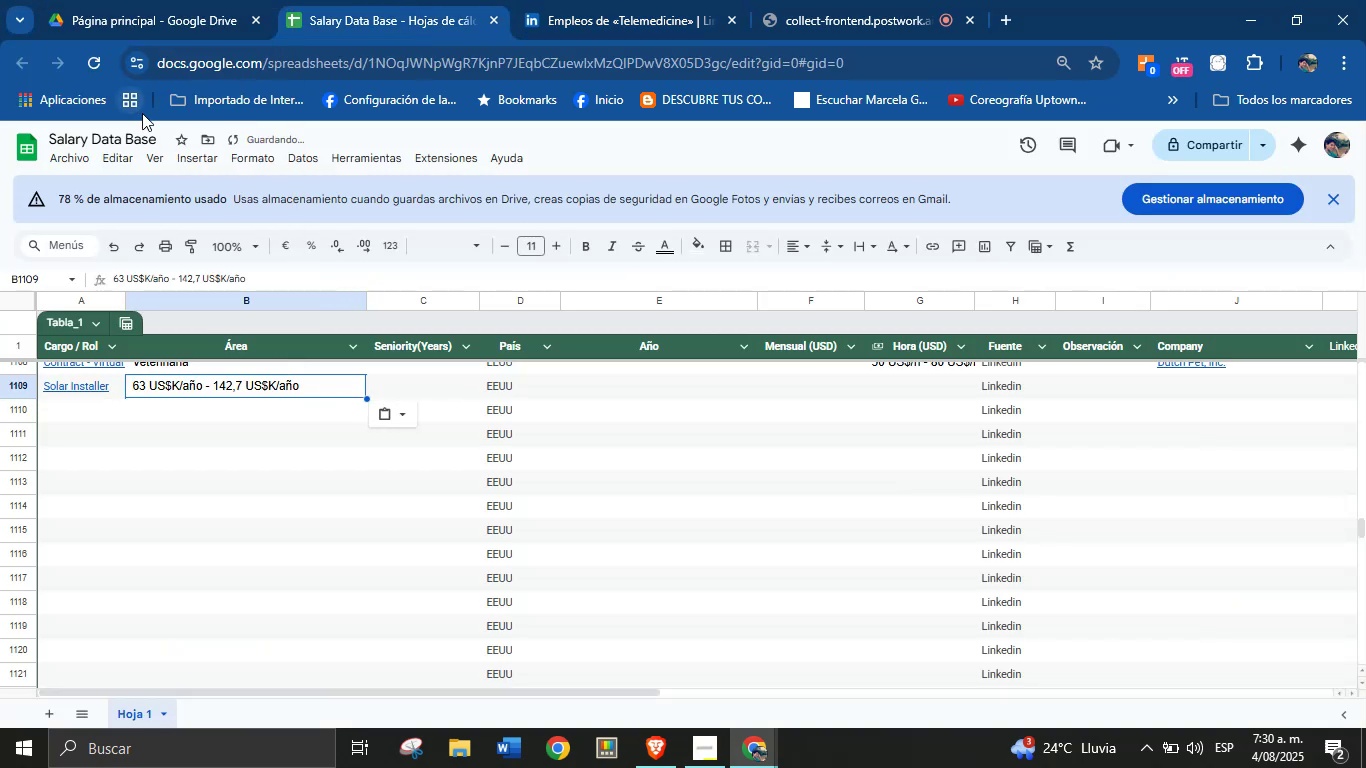 
key(Control+ControlLeft)
 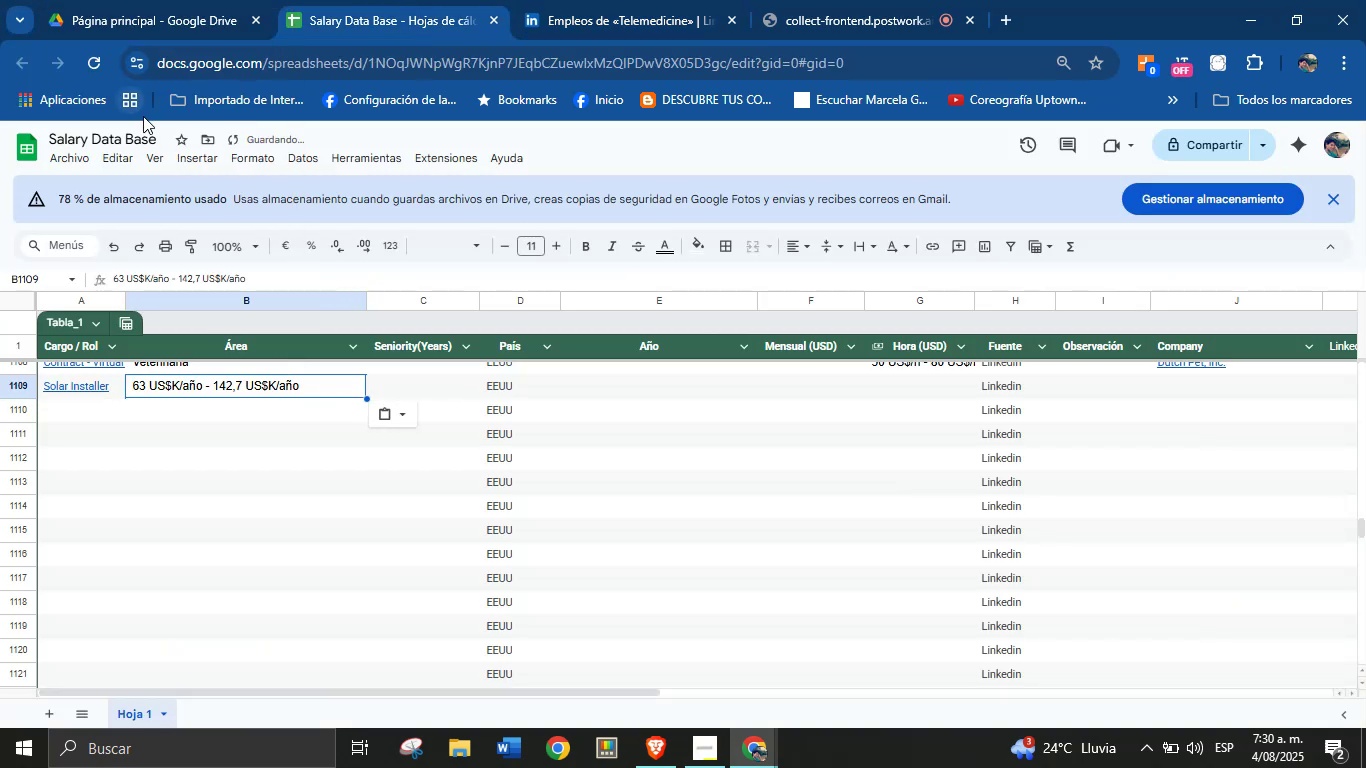 
key(Control+V)
 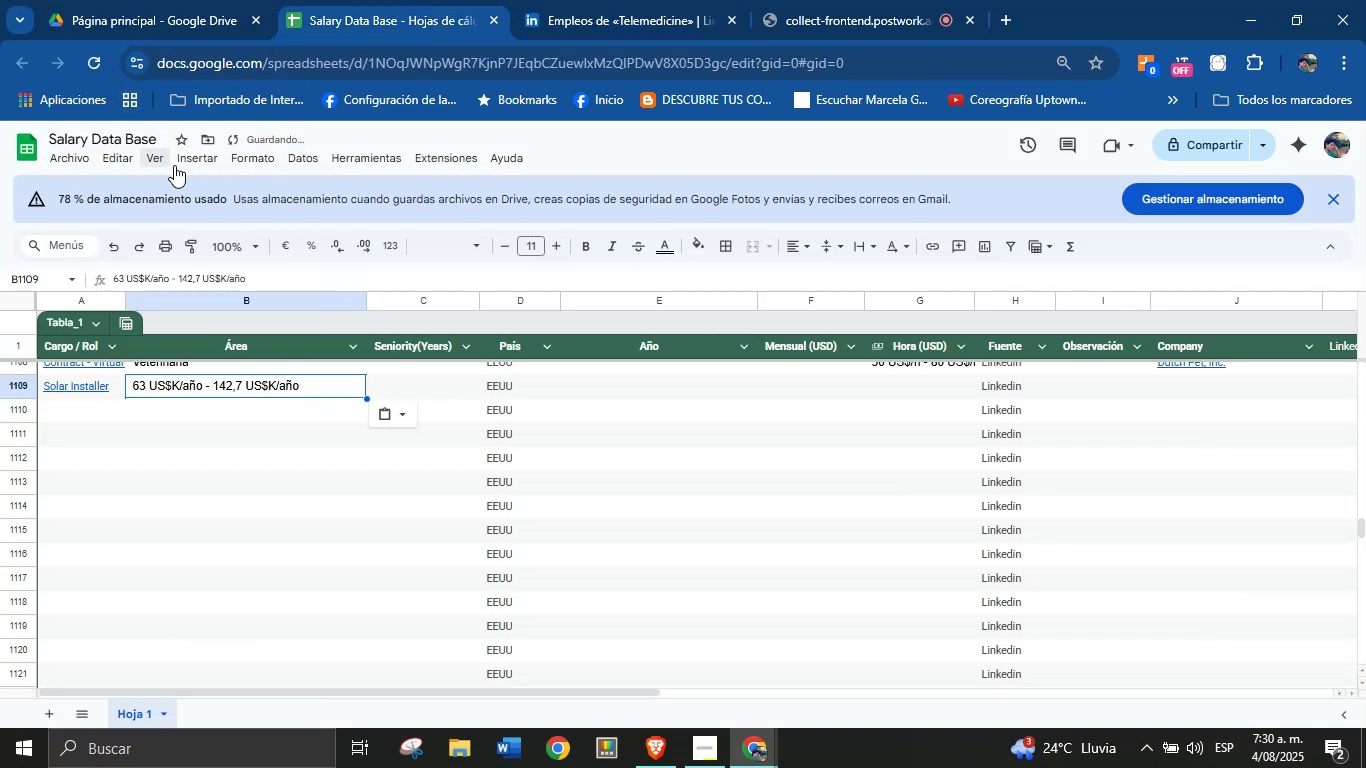 
key(Shift+ShiftLeft)
 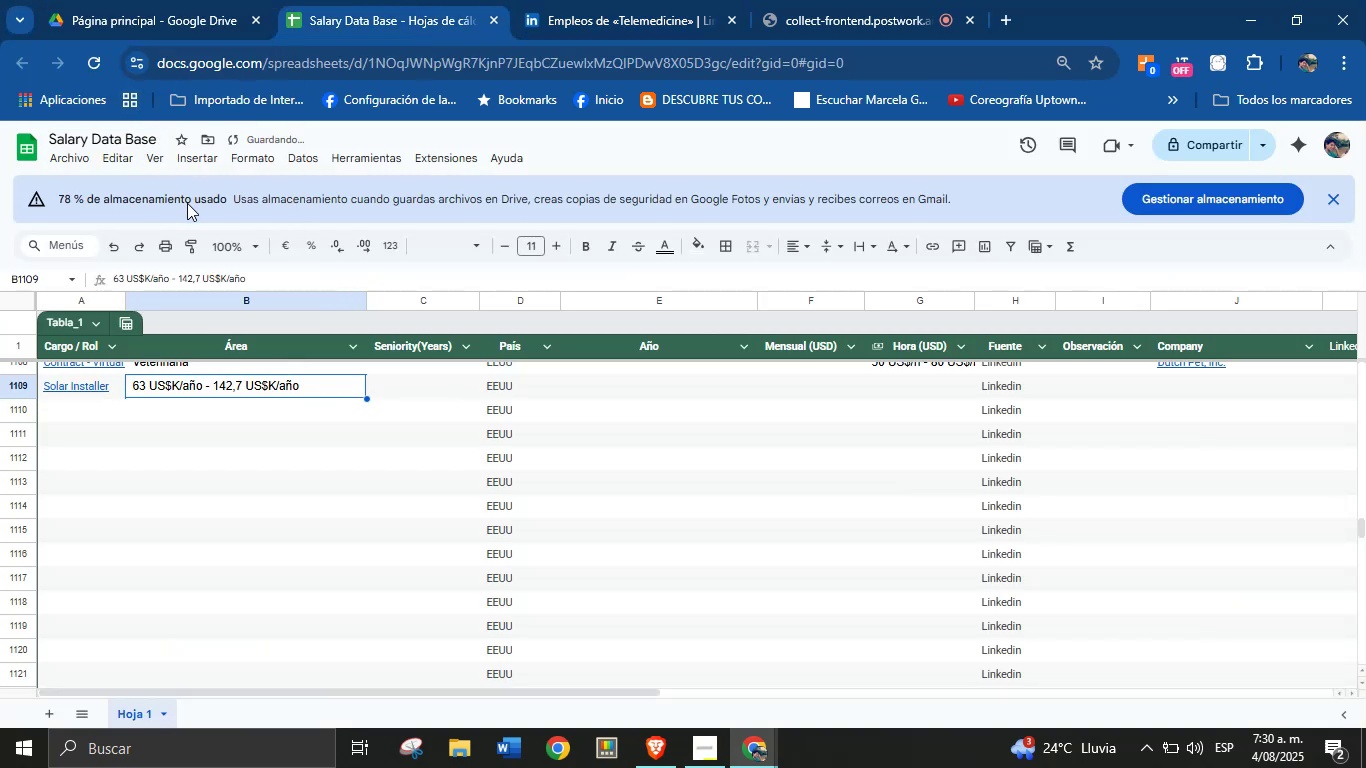 
key(Control+Shift+ControlLeft)
 